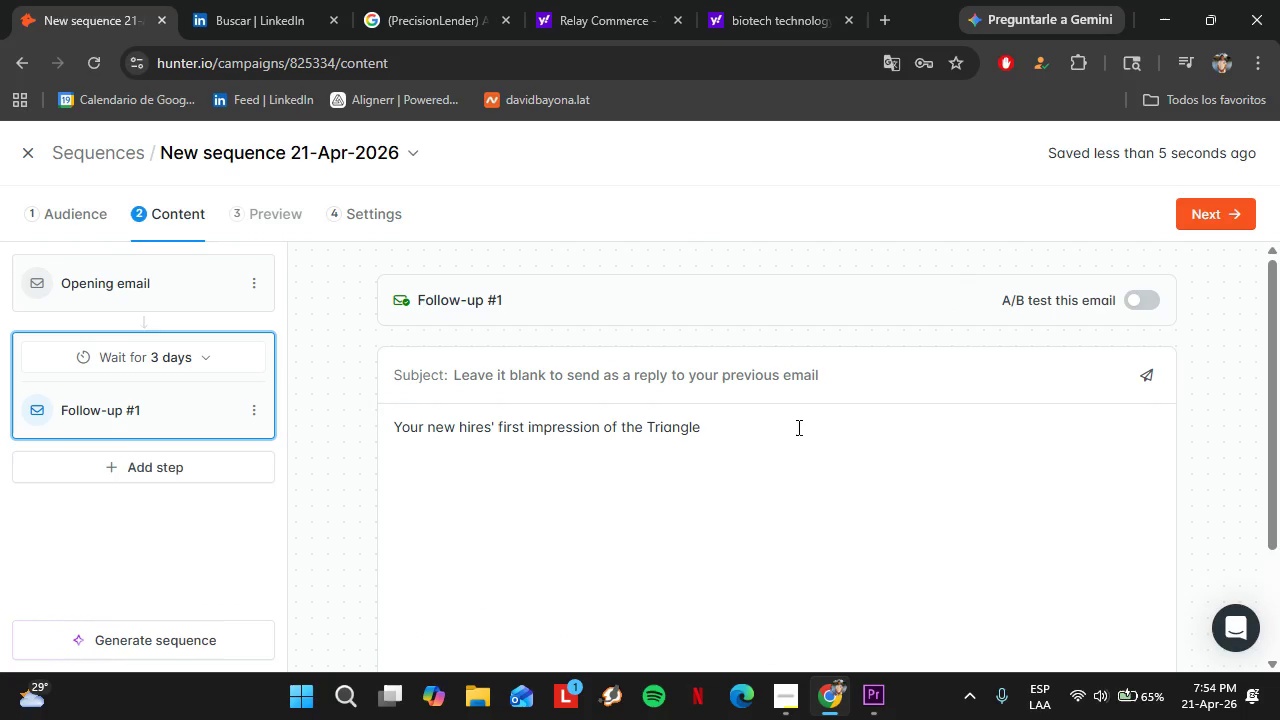 
left_click_drag(start_coordinate=[797, 427], to_coordinate=[394, 419])
 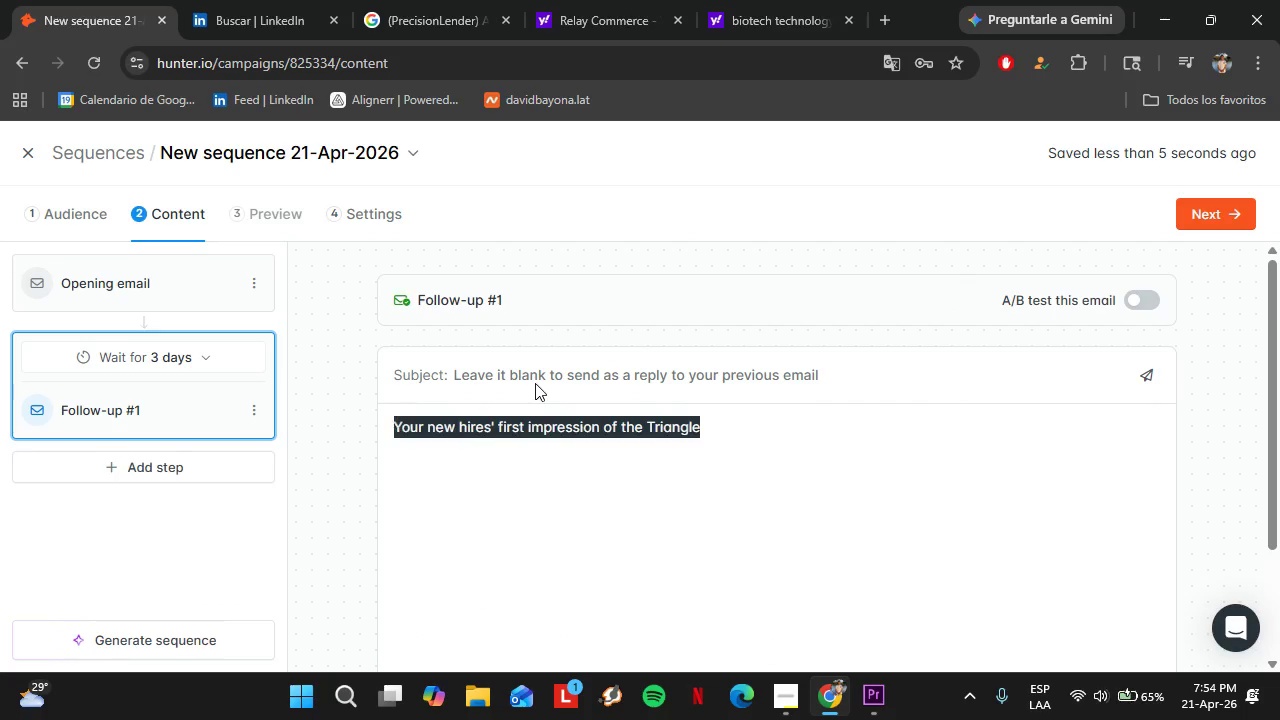 
key(Control+X)
 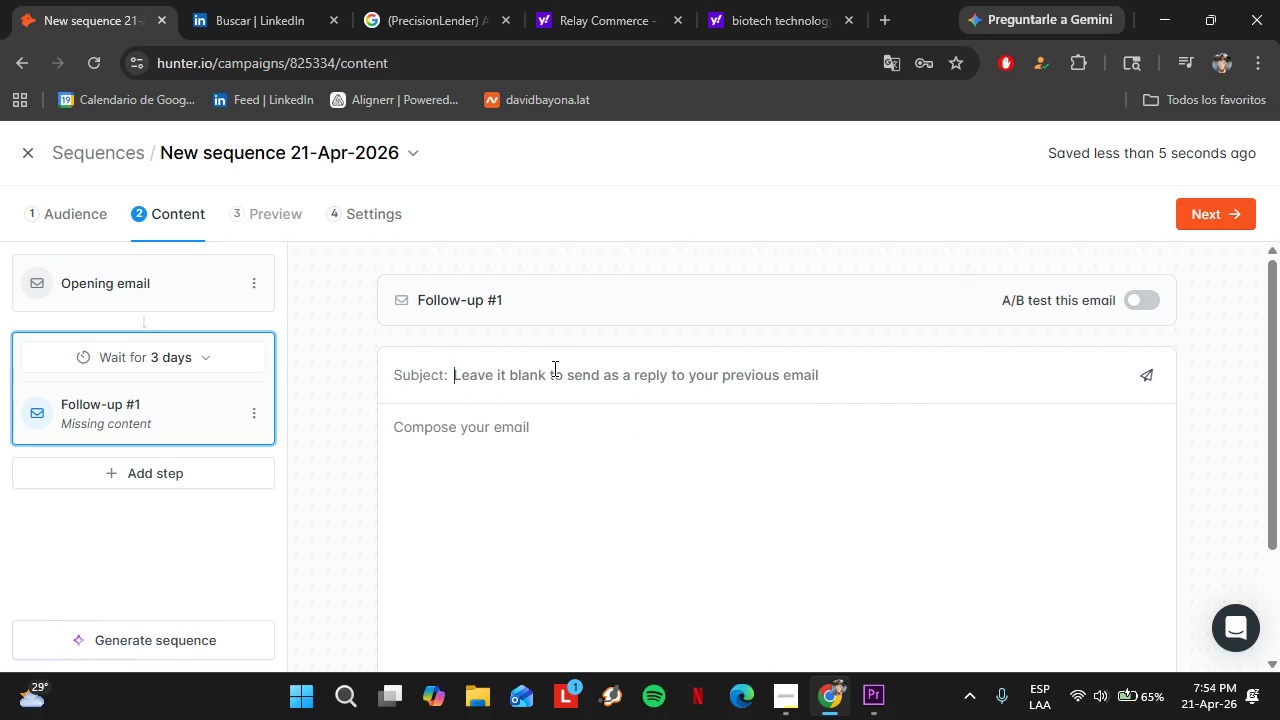 
left_click([553, 368])
 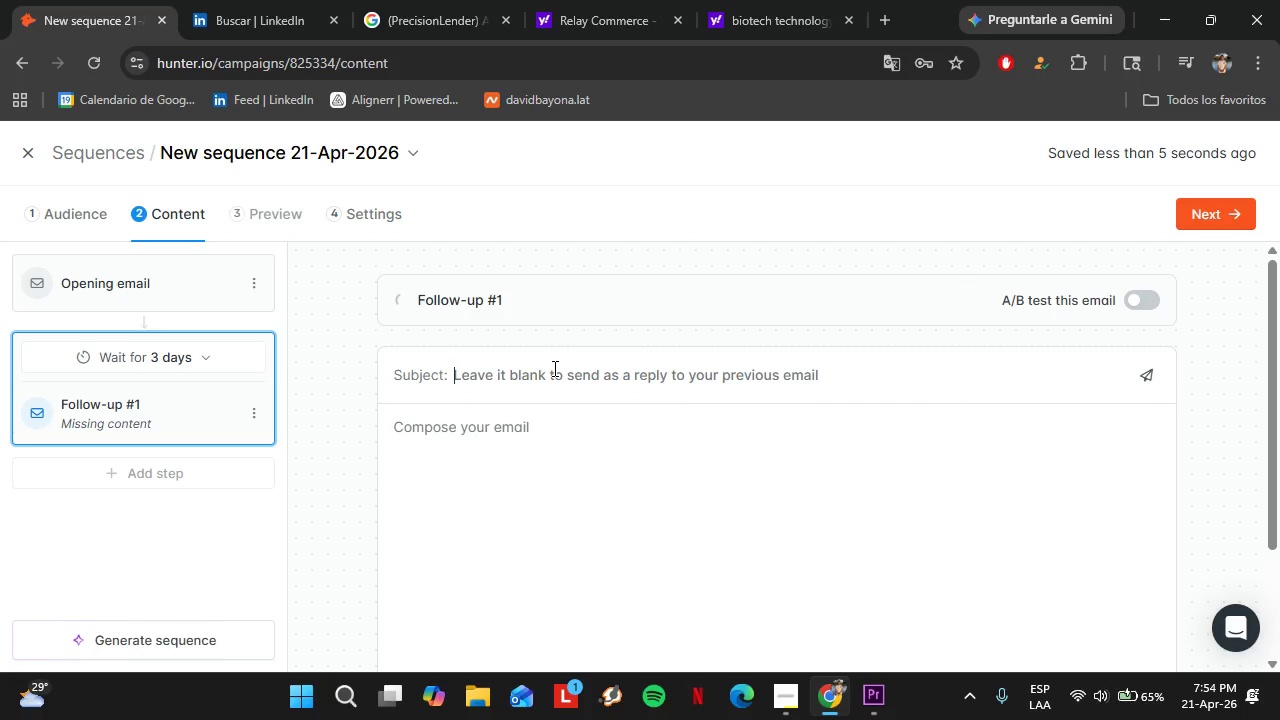 
key(Control+V)
 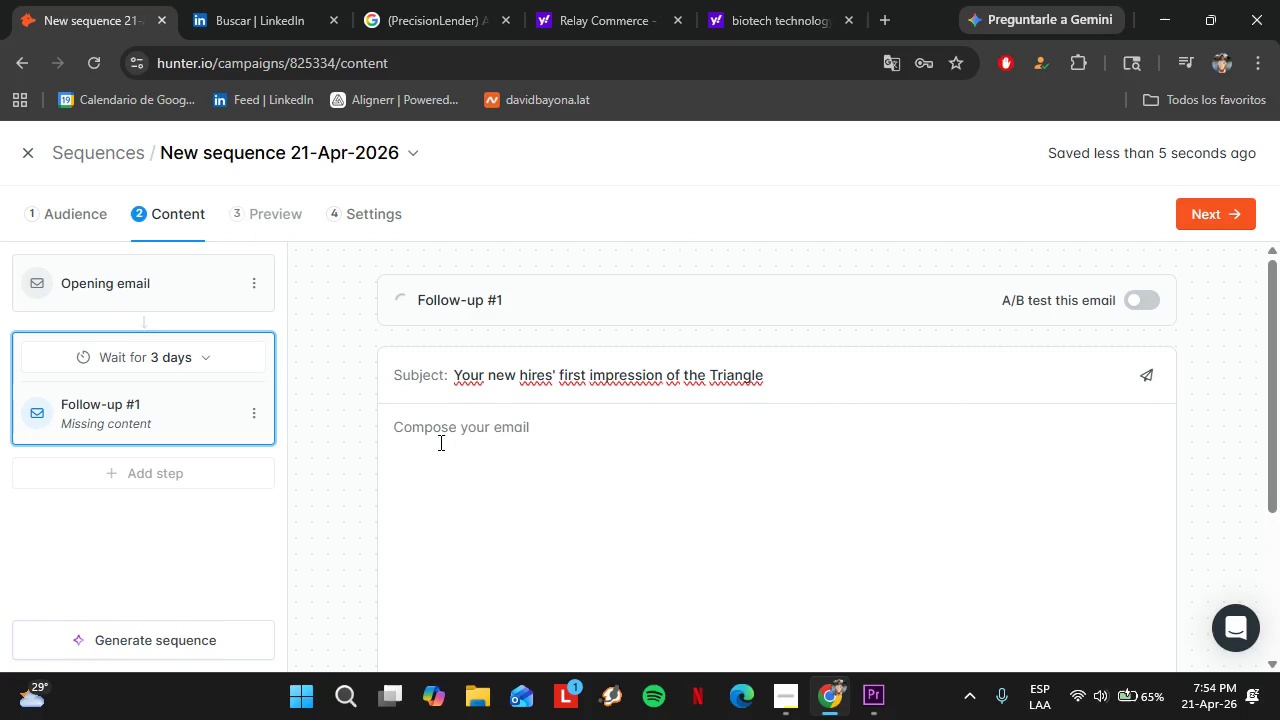 
left_click([439, 442])
 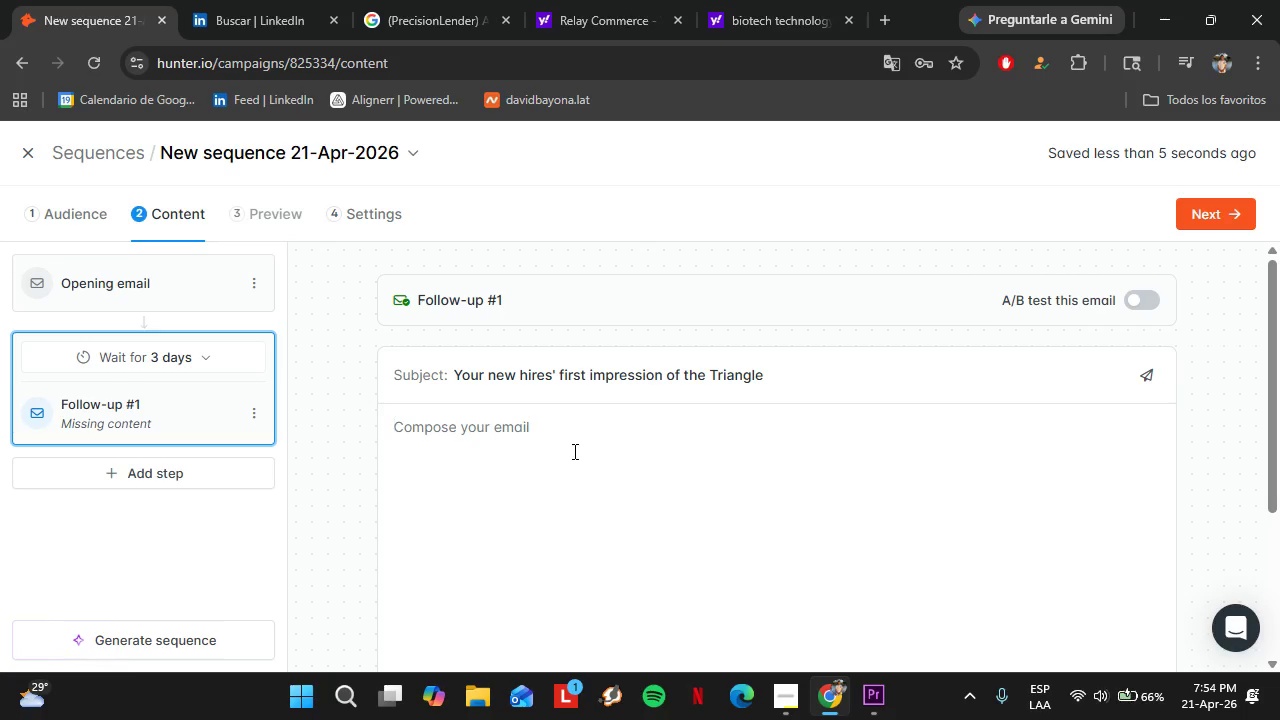 
type(Hi )
 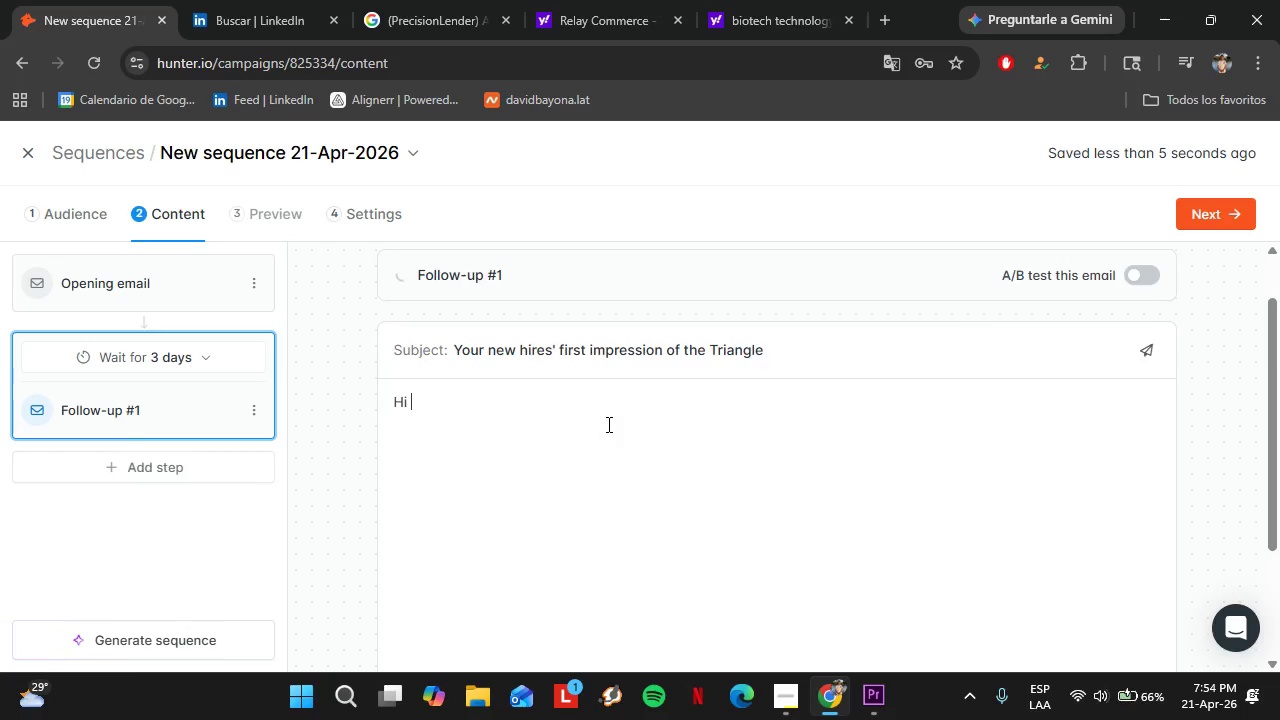 
scroll: coordinate [614, 419], scroll_direction: down, amount: 4.0
 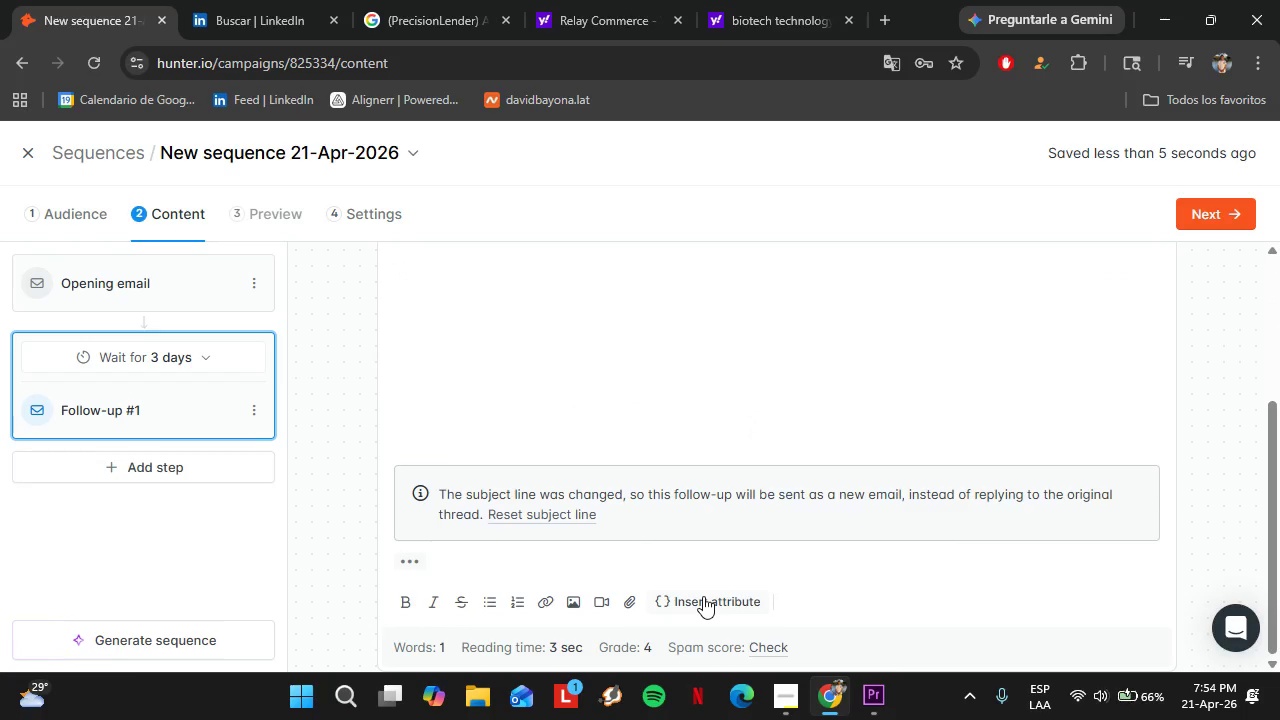 
left_click([703, 597])
 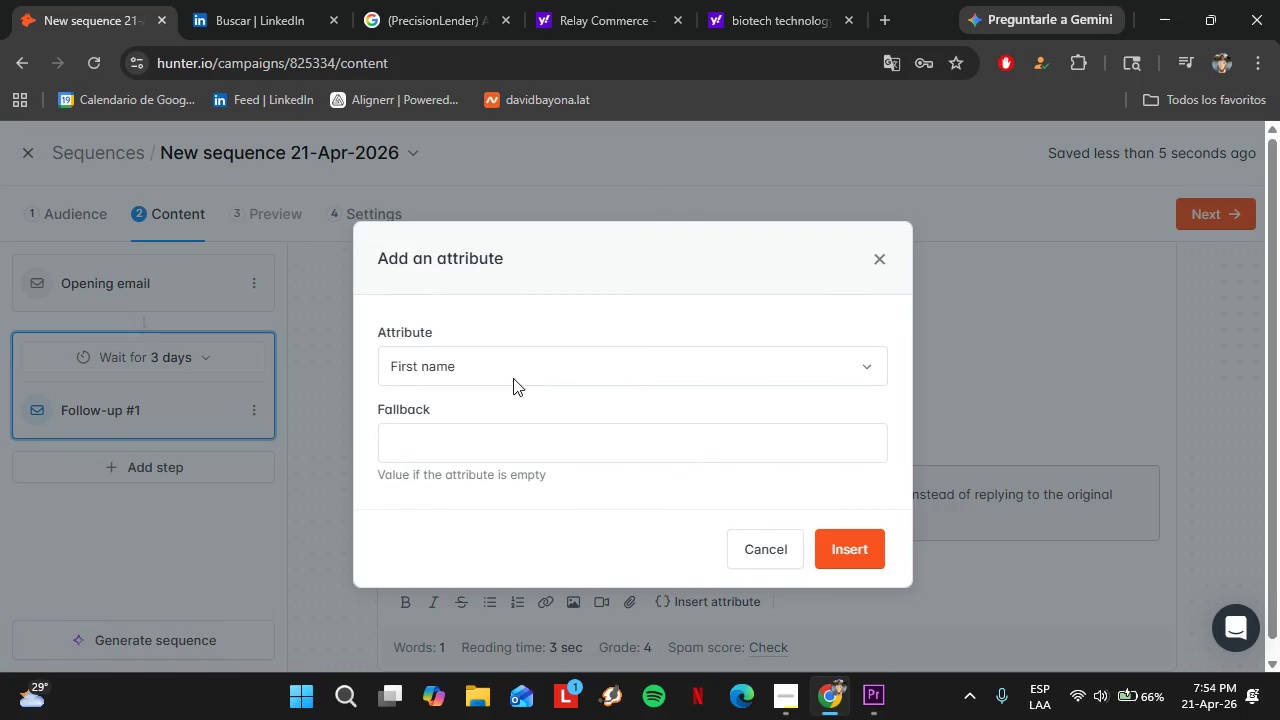 
left_click([513, 378])
 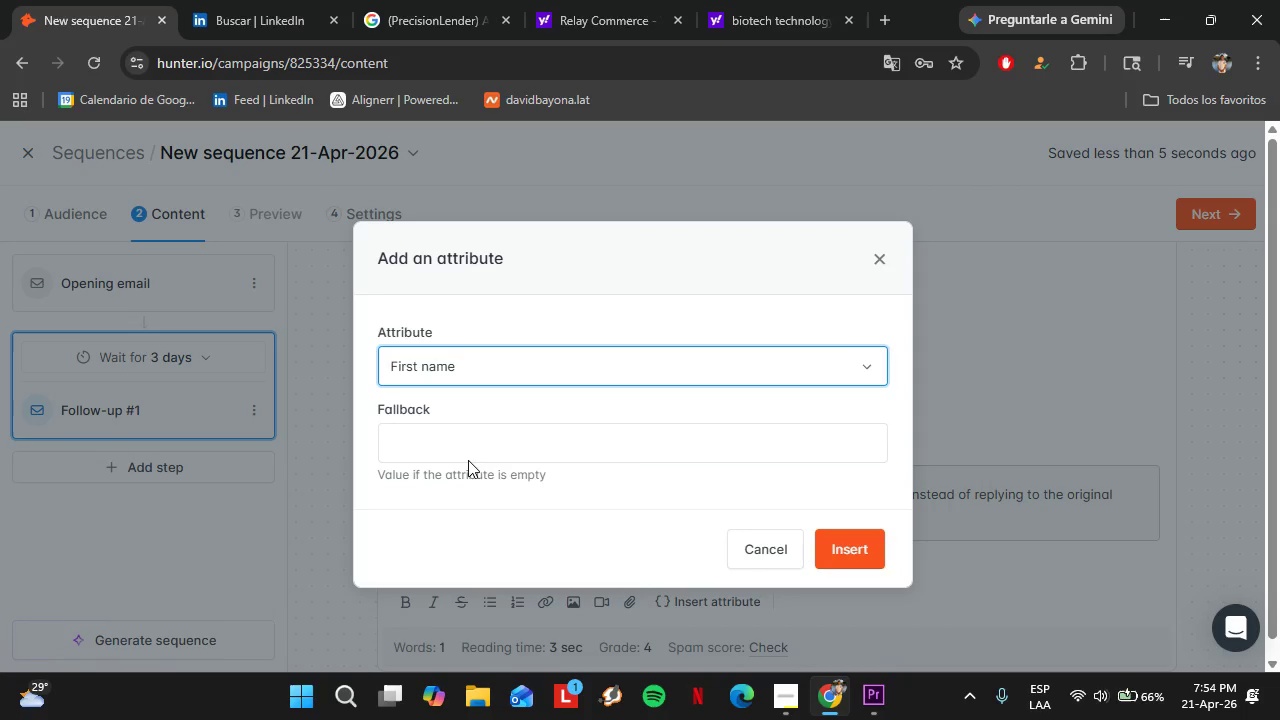 
double_click([460, 454])
 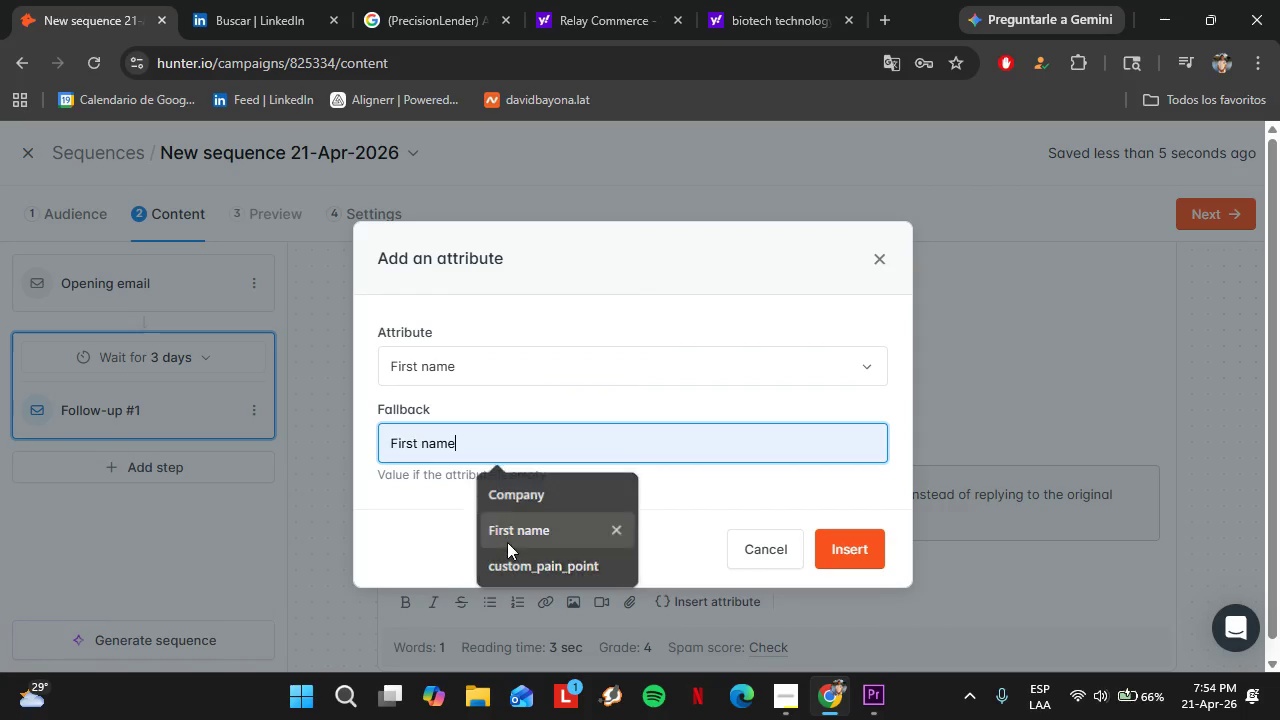 
left_click([505, 542])
 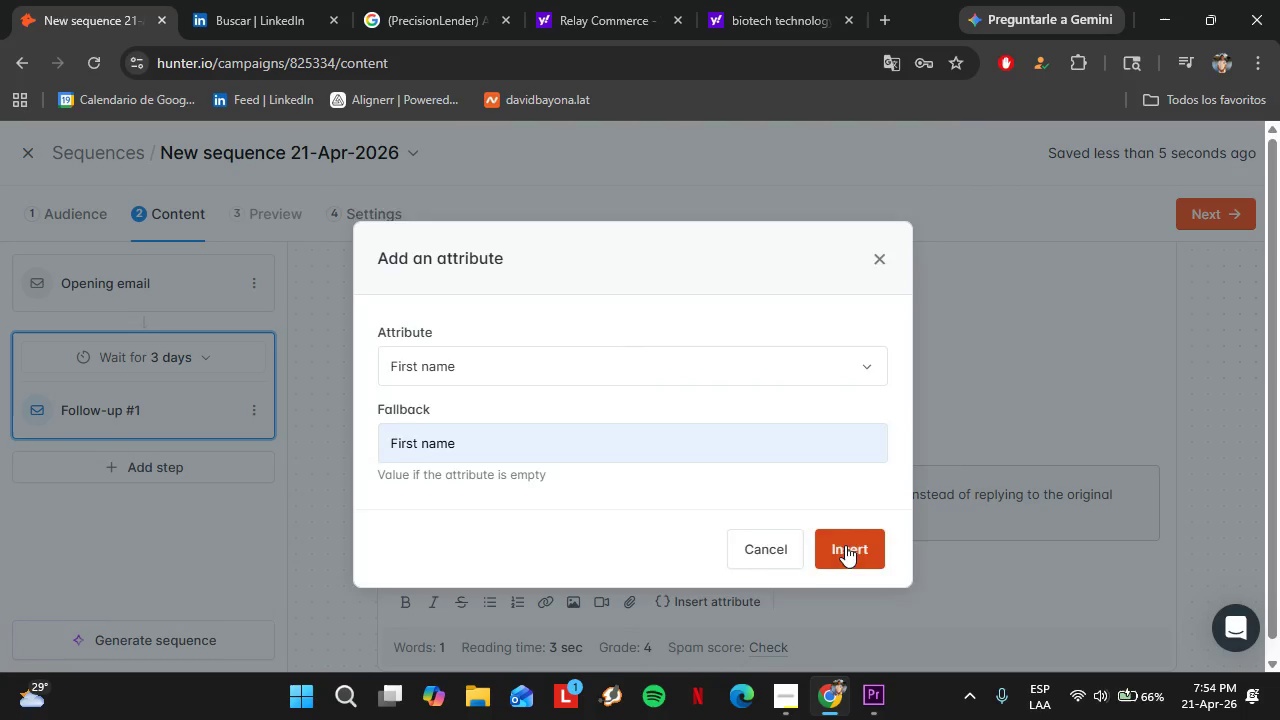 
left_click([845, 545])
 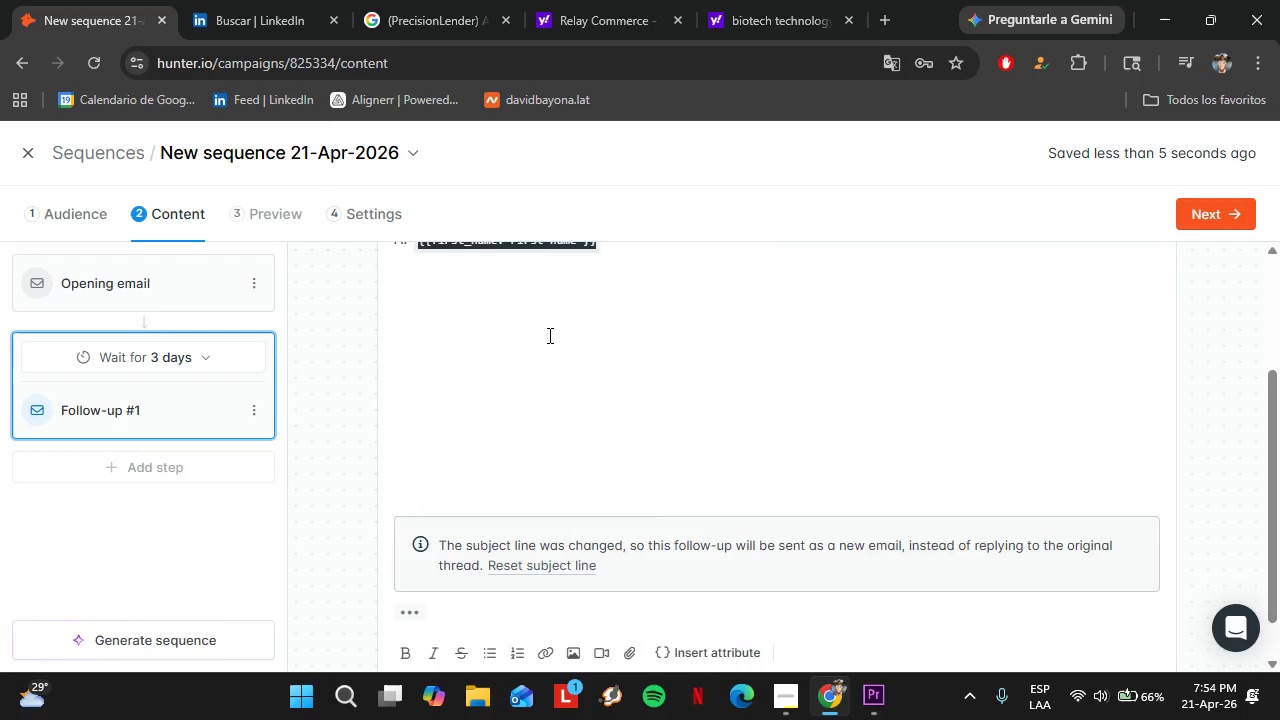 
scroll: coordinate [548, 335], scroll_direction: up, amount: 1.0
 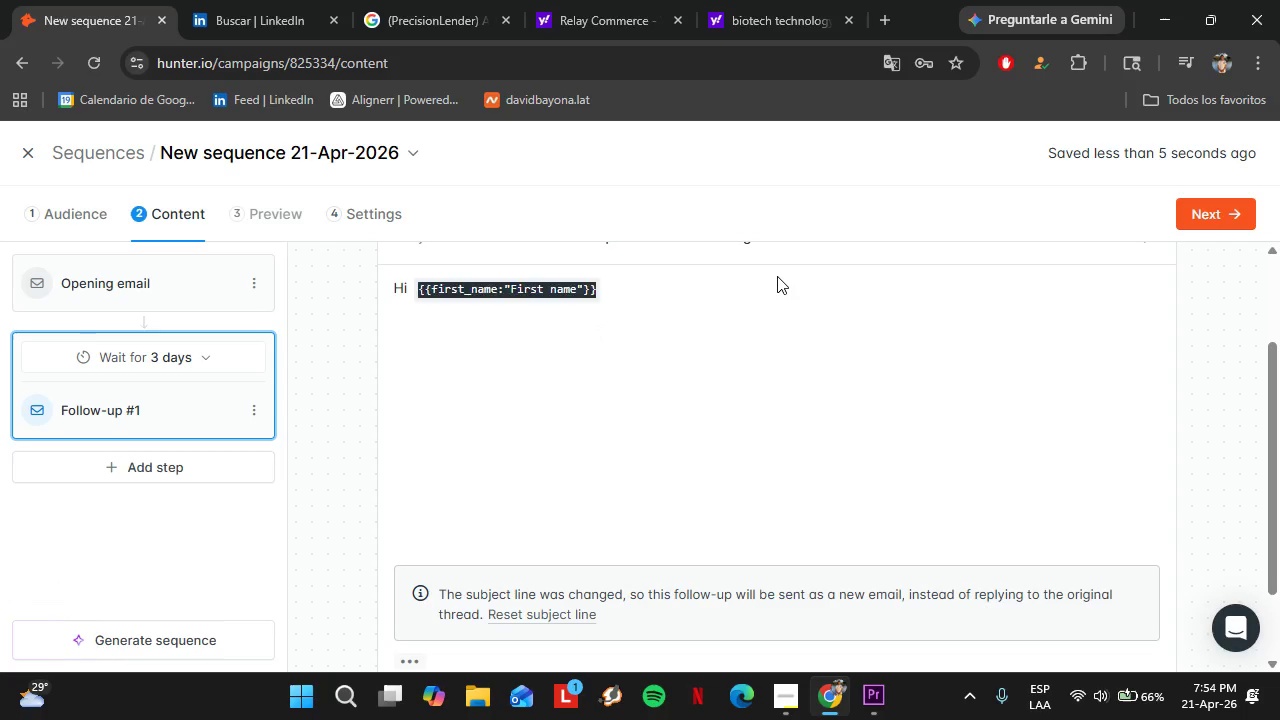 
left_click([777, 276])
 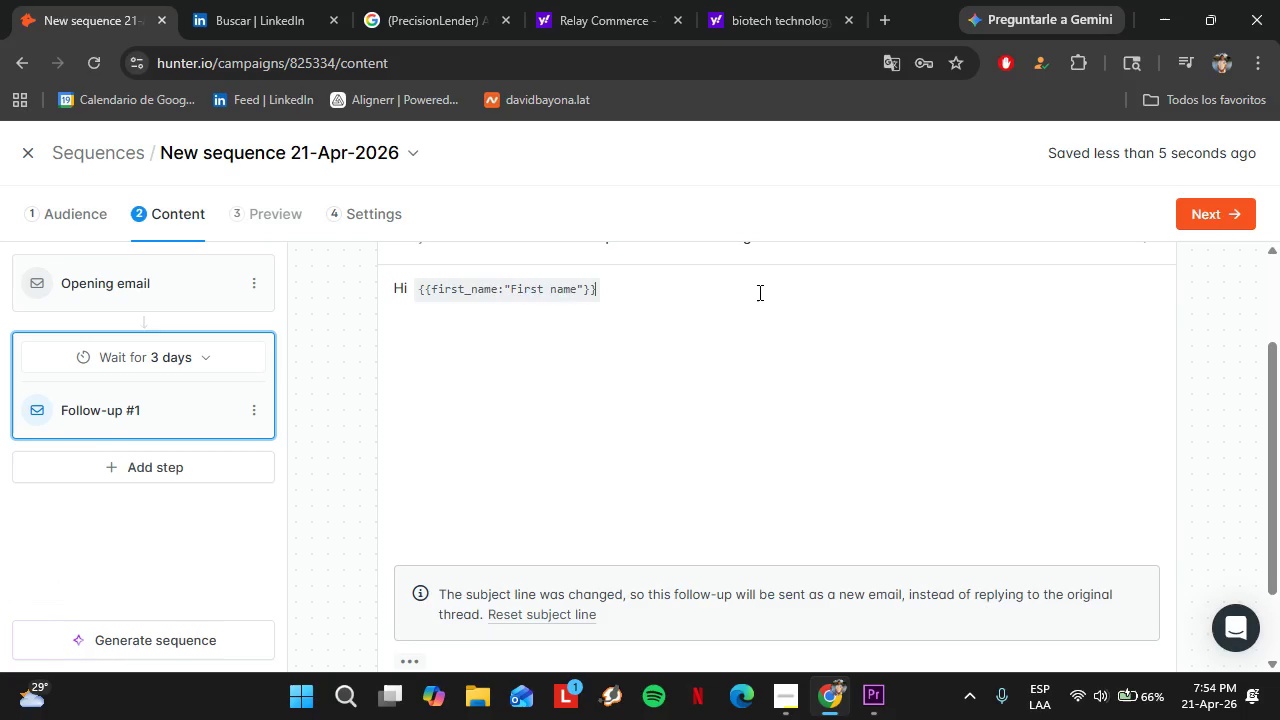 
left_click([758, 292])
 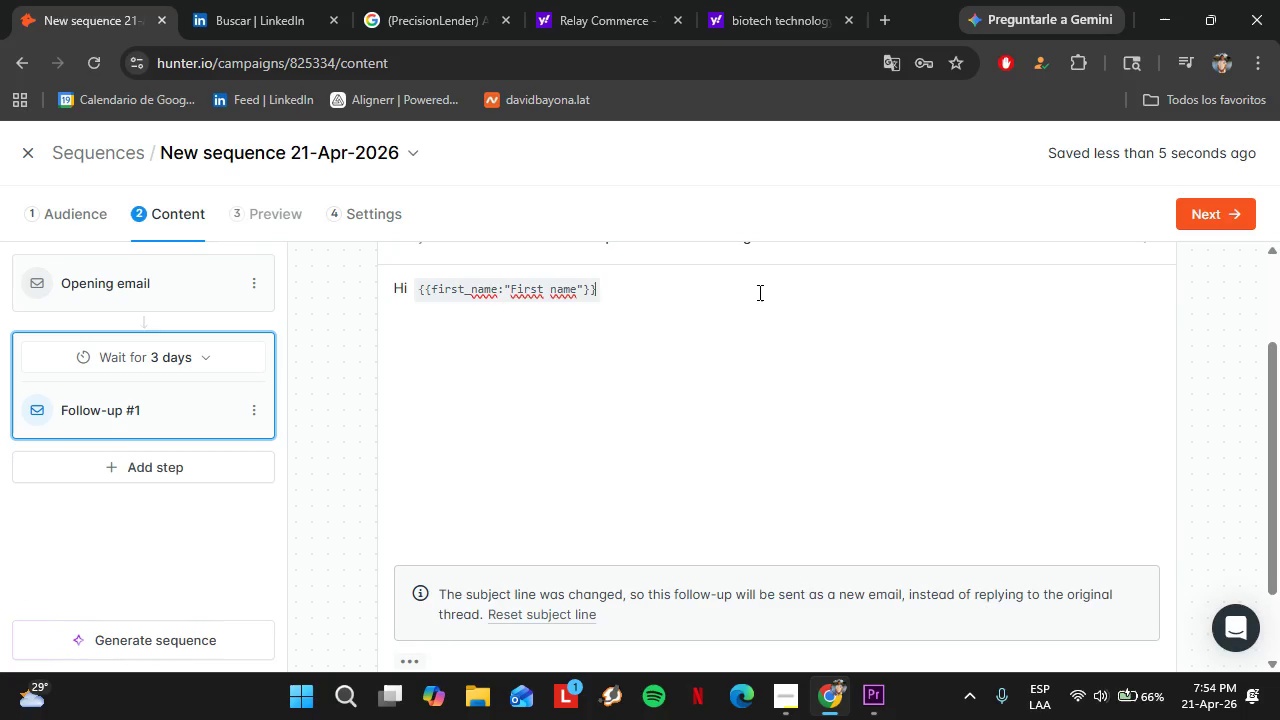 
key(Comma)
 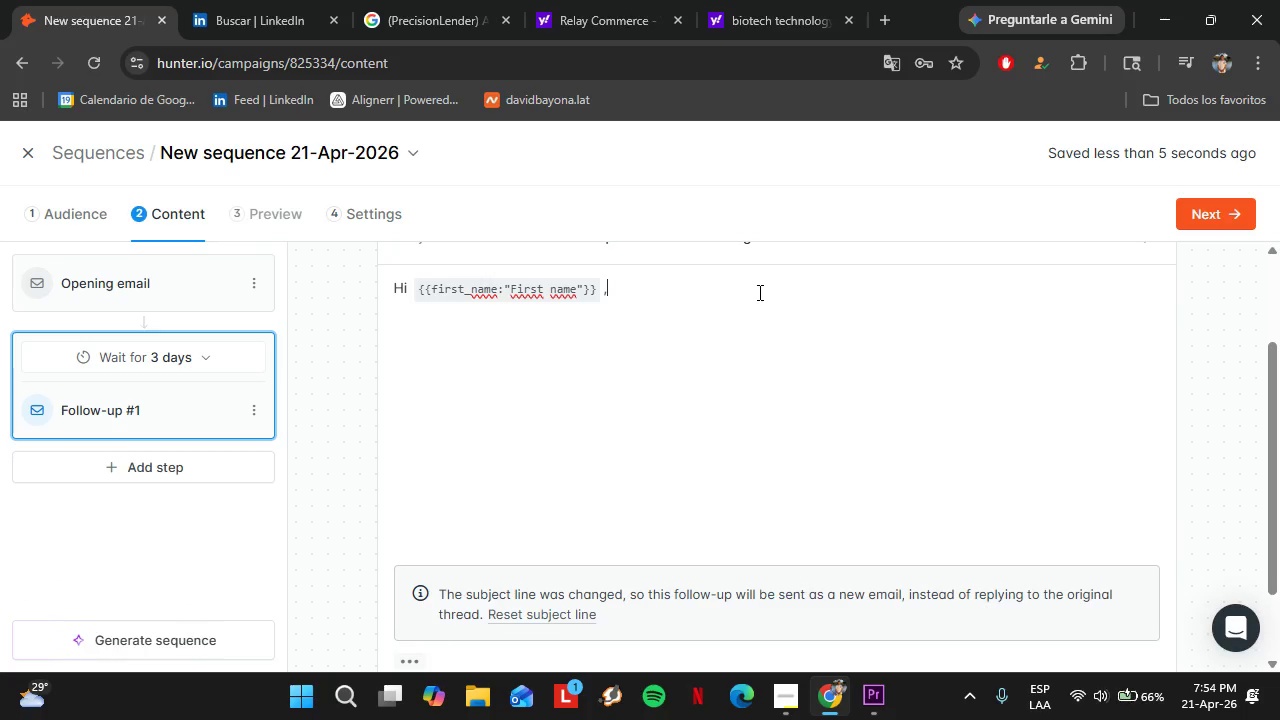 
key(Shift+Enter)
 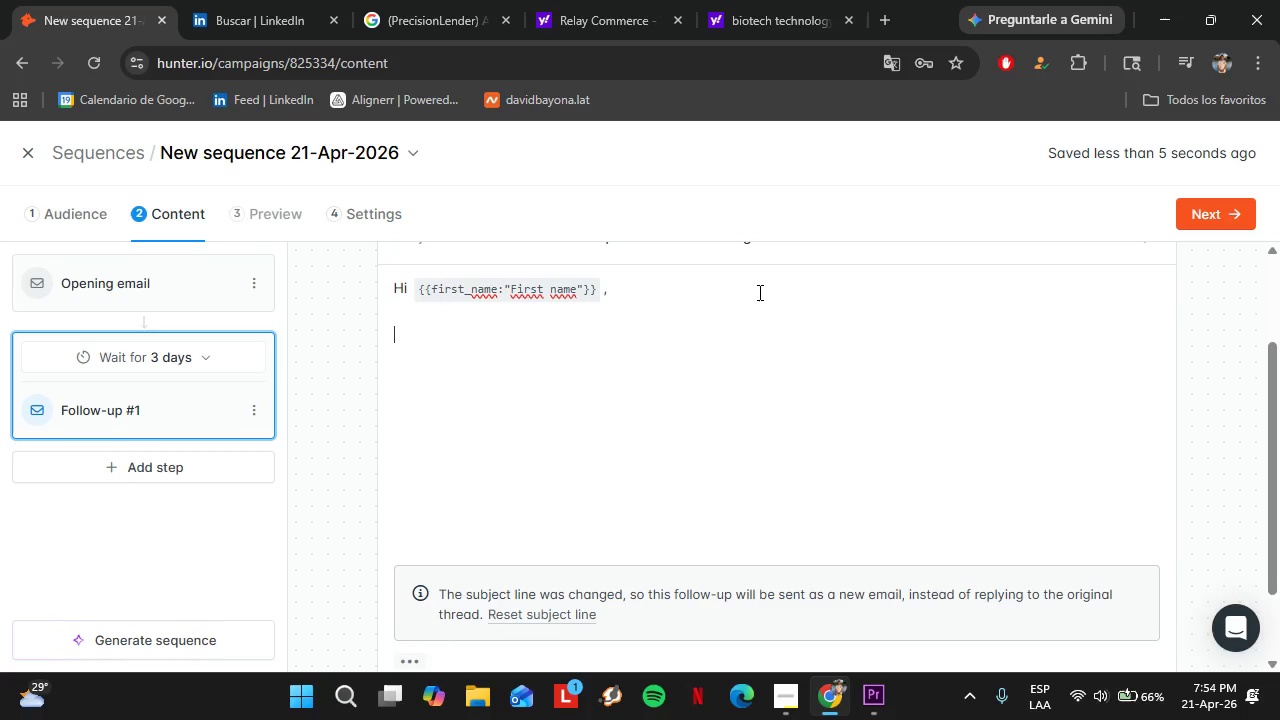 
key(Shift+Enter)
 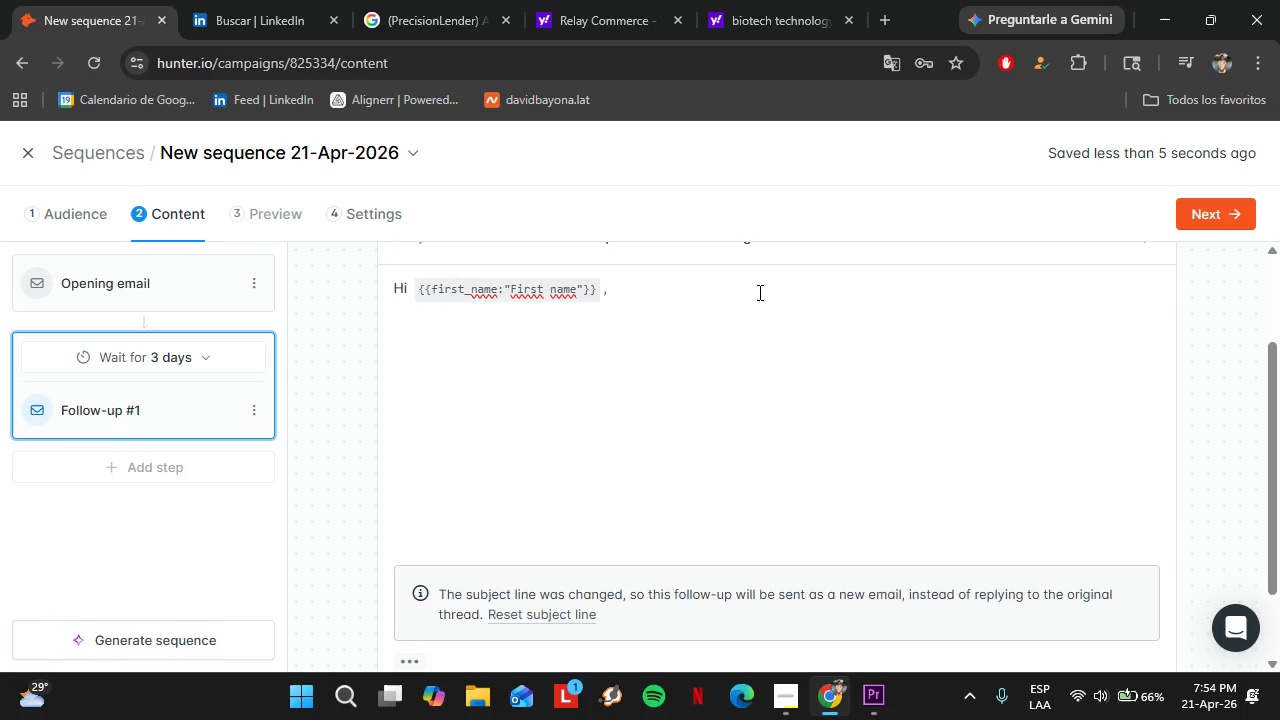 
type(Following up on my note form earlier this week )
key(Backspace)
type(.)
 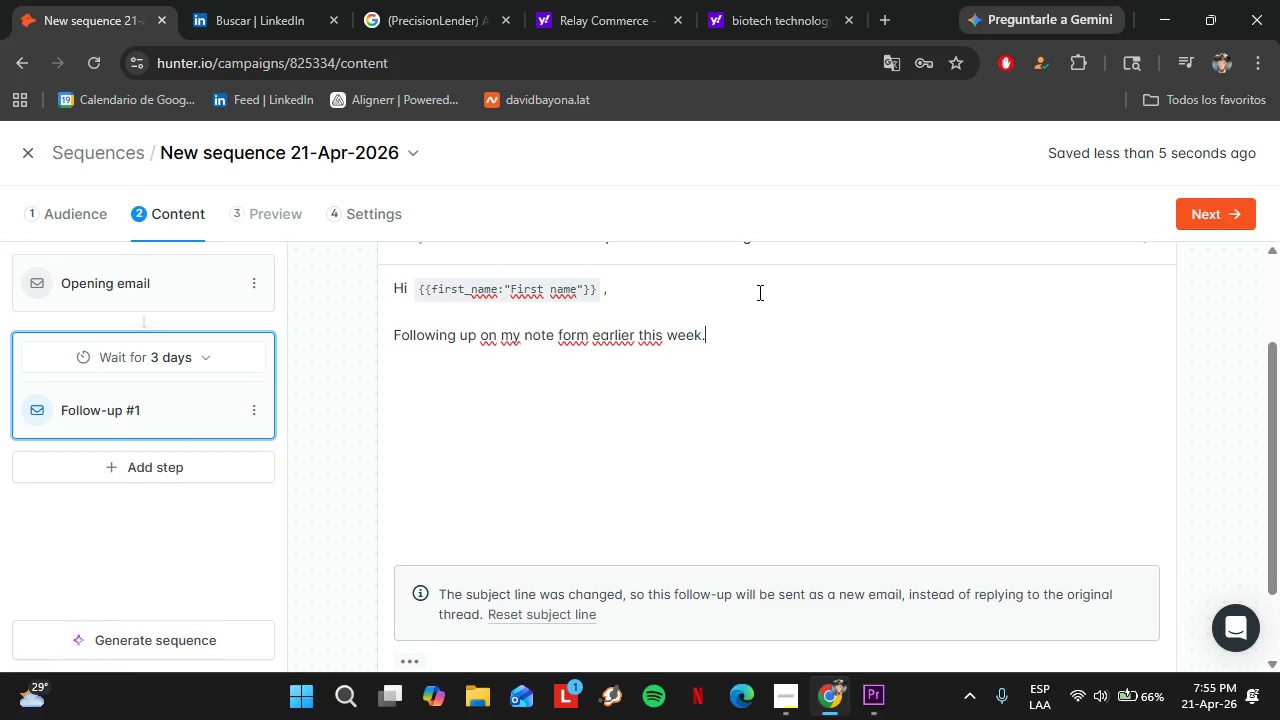 
key(Shift+Enter)
 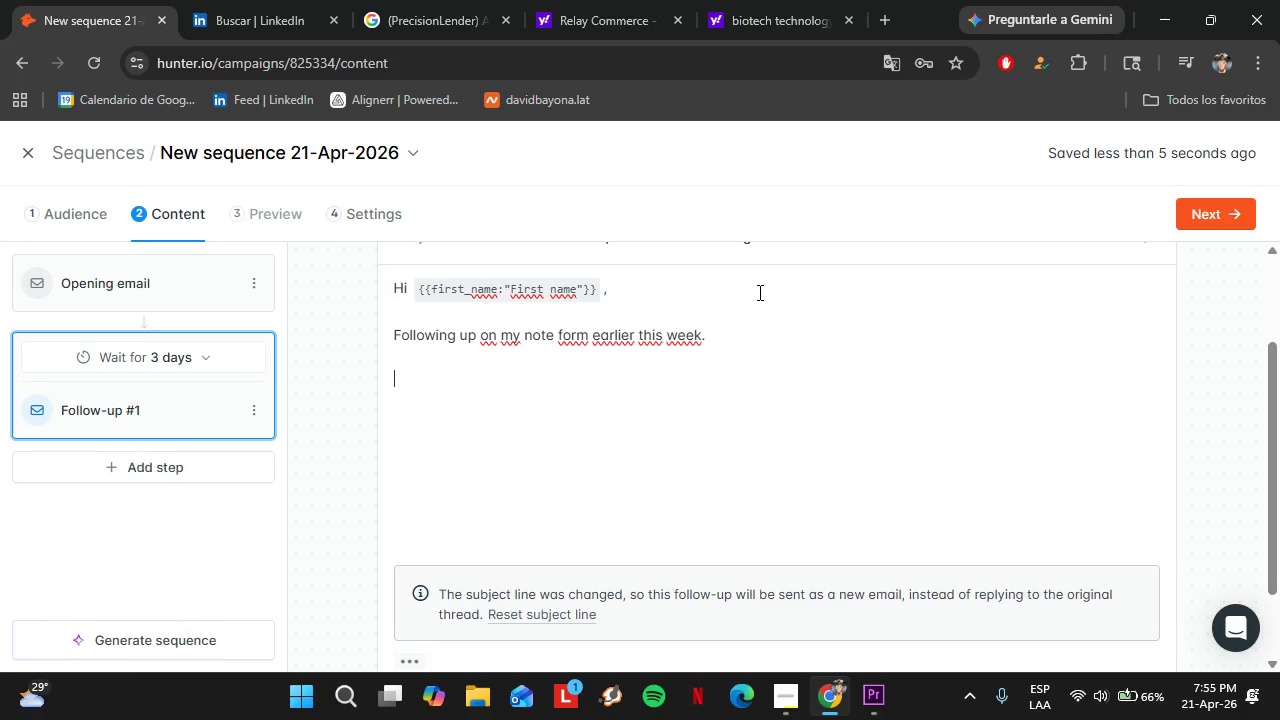 
key(Shift+Enter)
 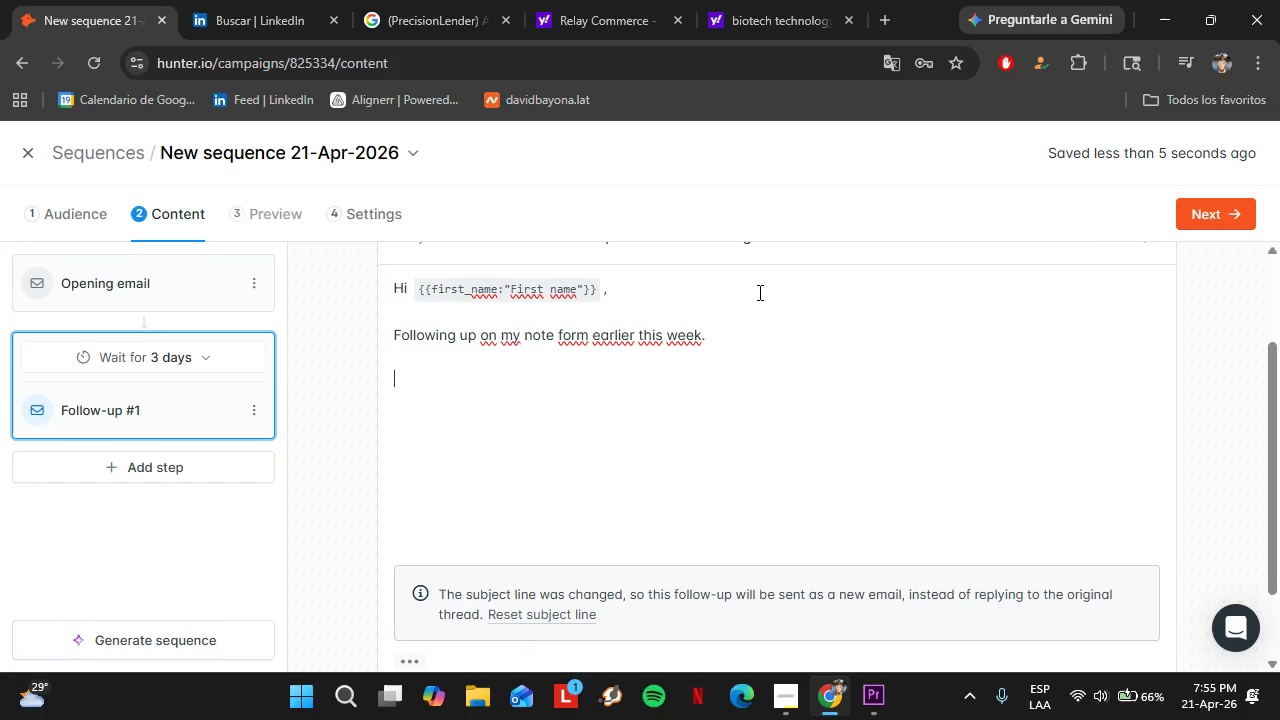 
type(One thing we hear consistently form)
key(Backspace)
key(Backspace)
key(Backspace)
type(rom HR teams> the relocation experience shapes how new executives fell)
key(Backspace)
key(Backspace)
type(el about their decision to join a companuy)
key(Backspace)
type( before they even start.)
 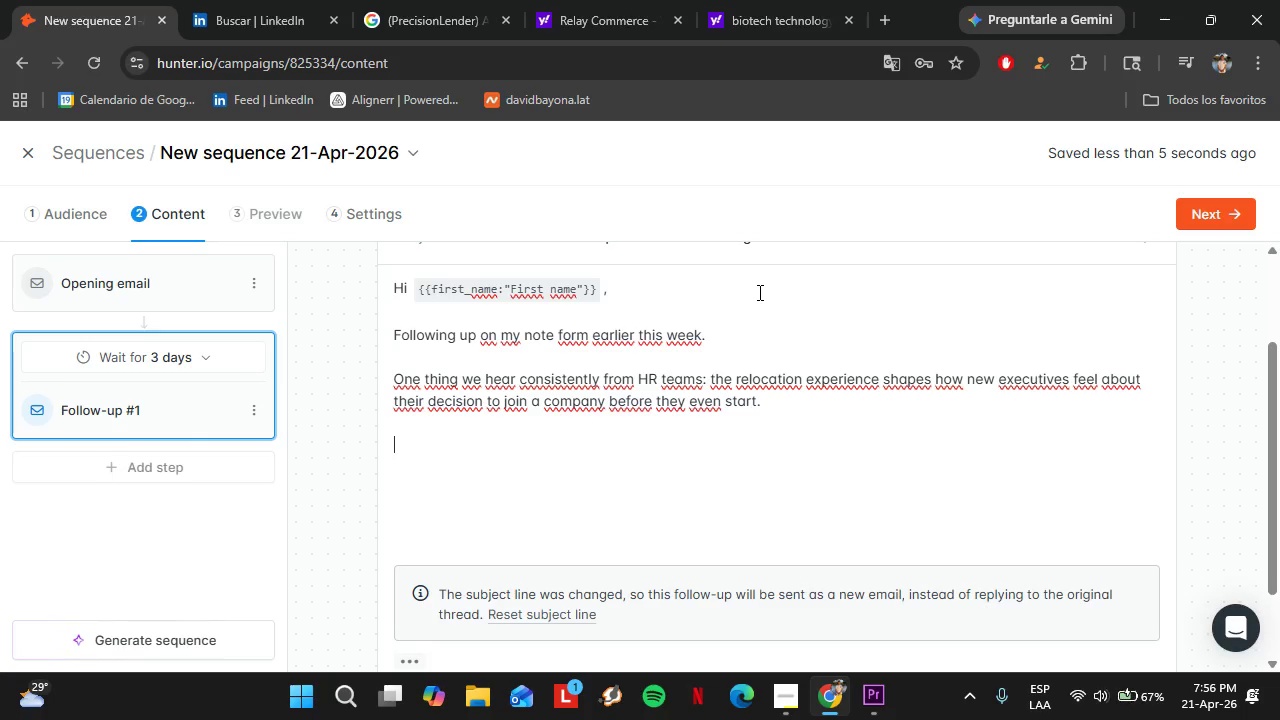 
key(Shift+Enter)
 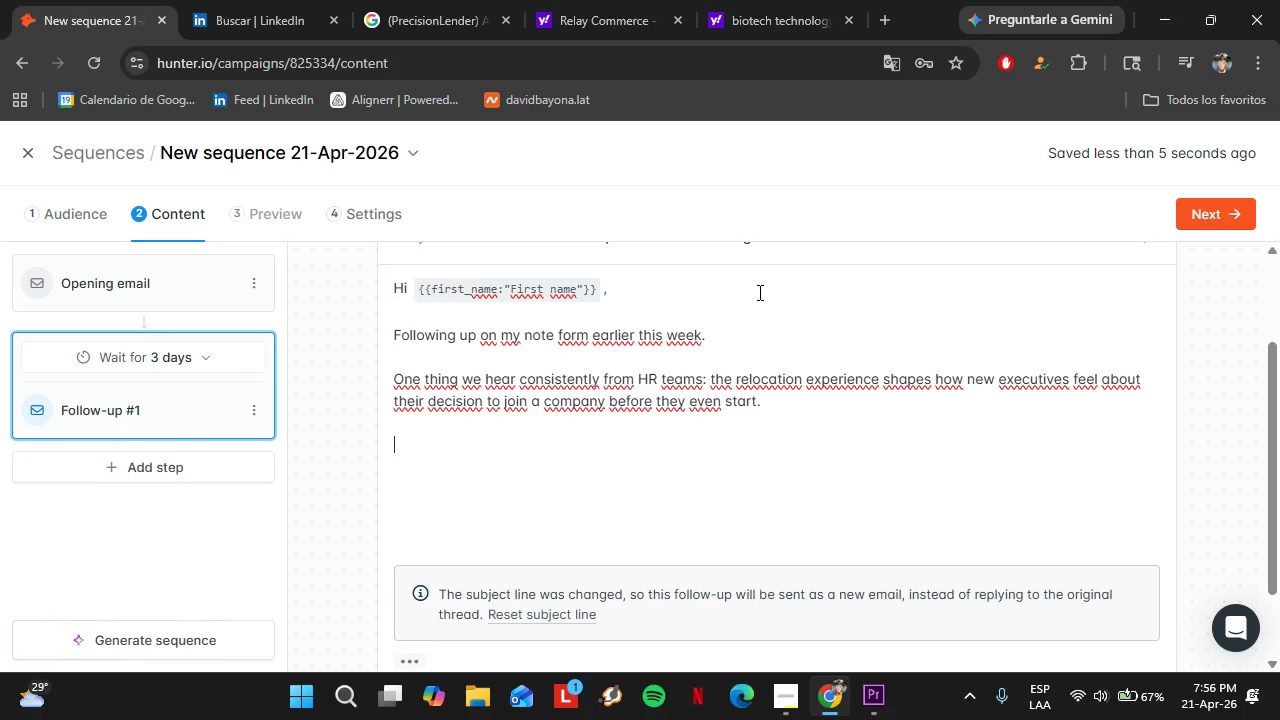 
key(Shift+Enter)
 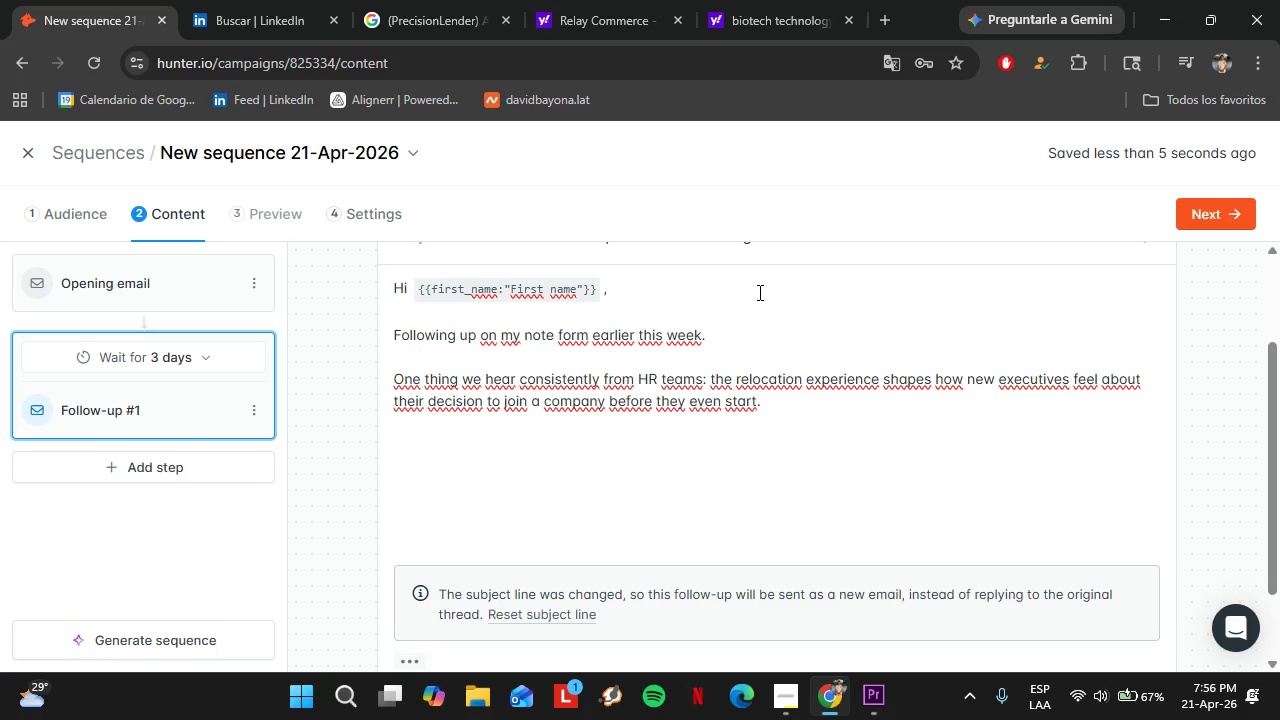 
type(For )
 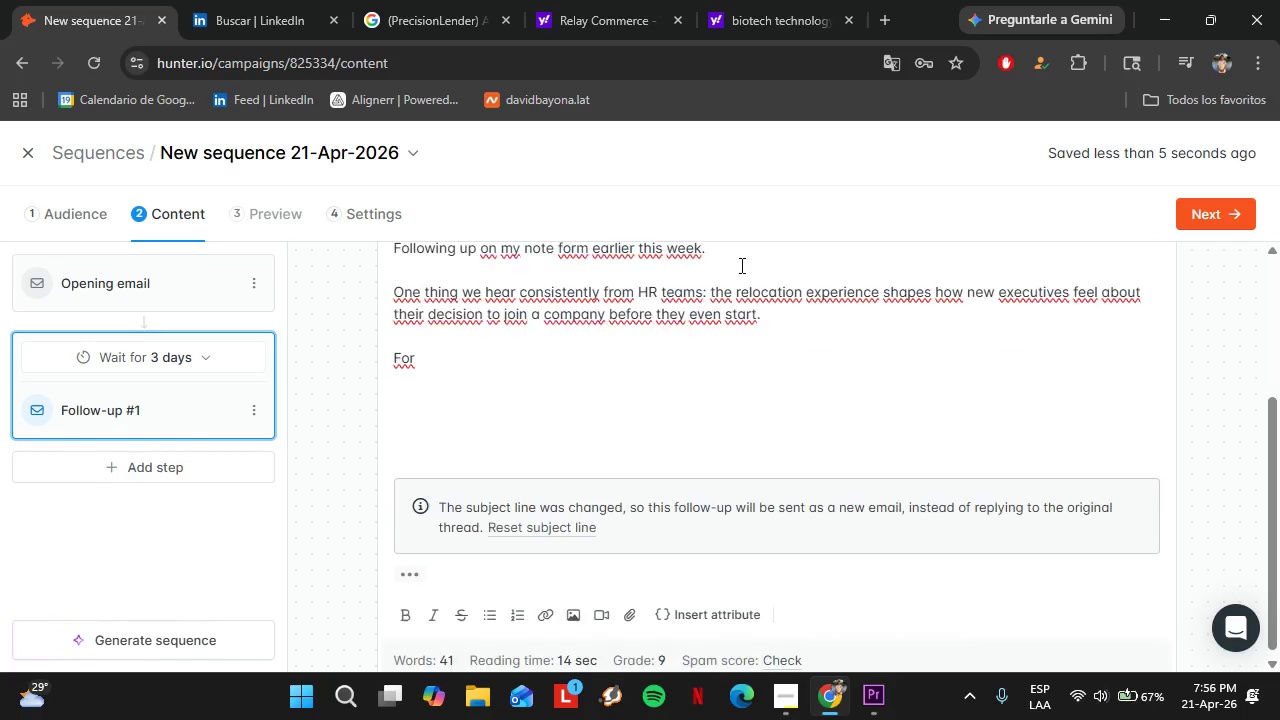 
scroll: coordinate [707, 300], scroll_direction: down, amount: 4.0
 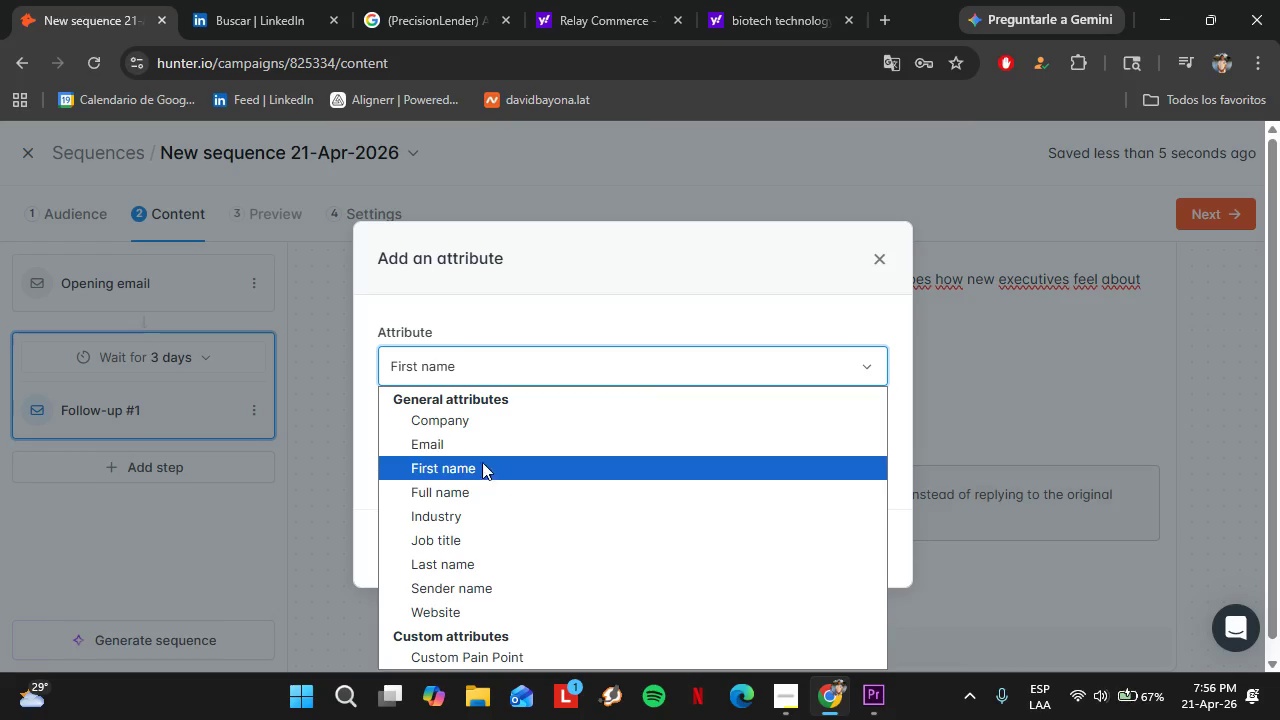 
left_click([474, 432])
 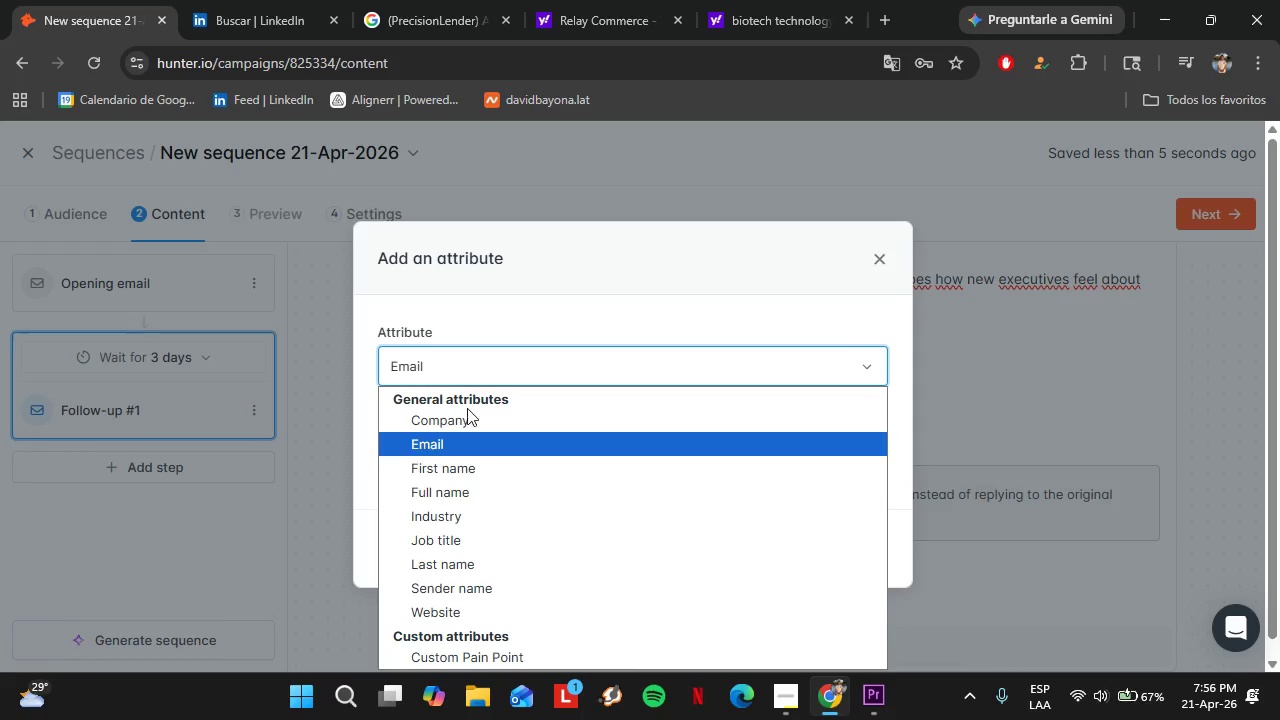 
double_click([468, 413])
 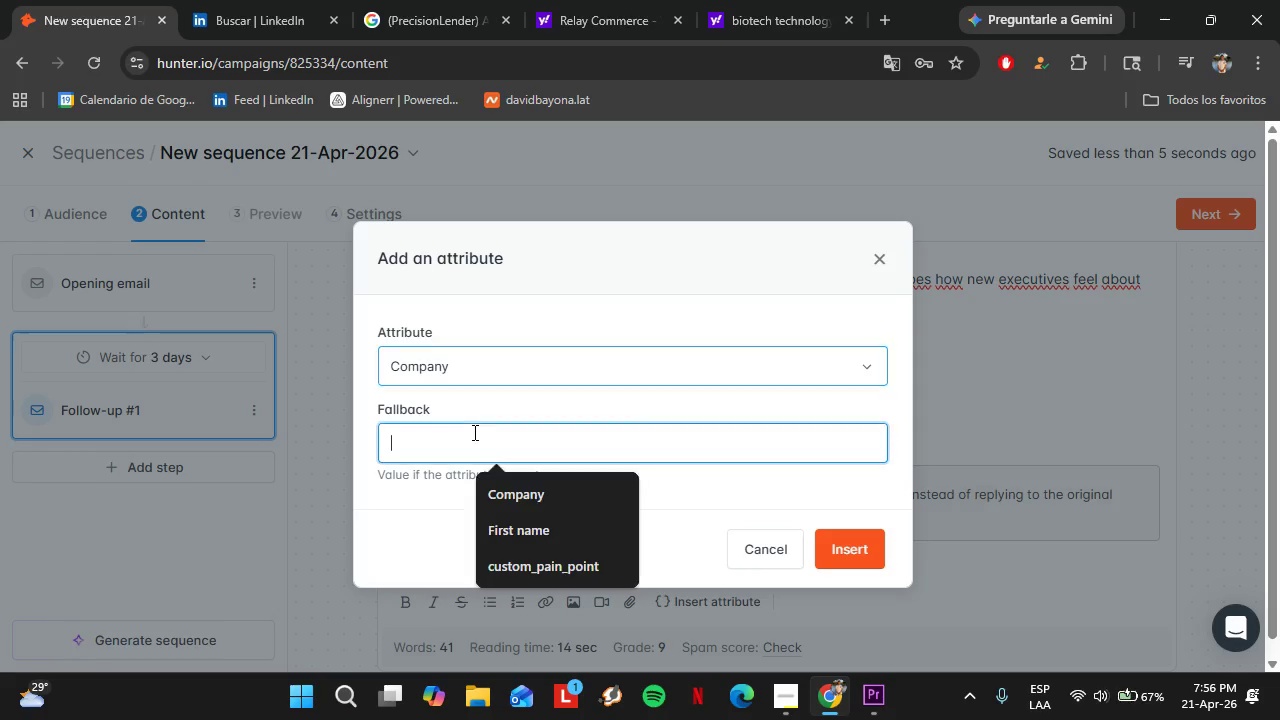 
triple_click([473, 432])
 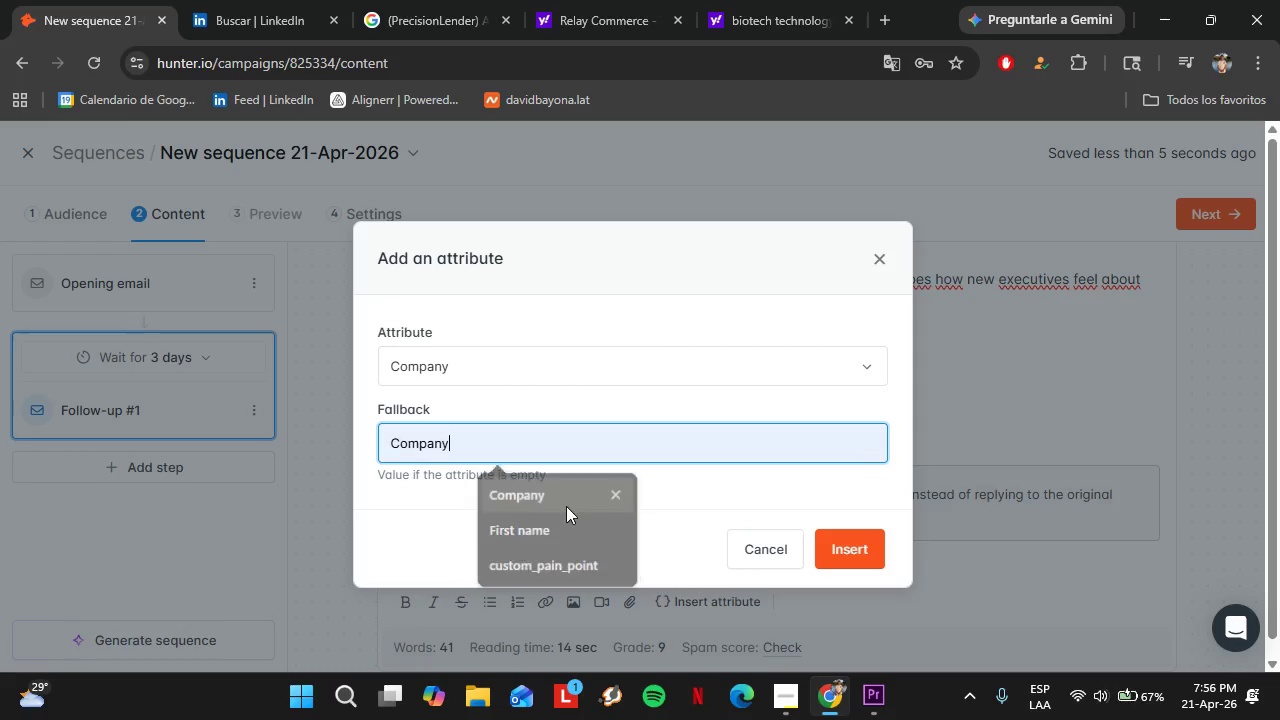 
left_click([517, 493])
 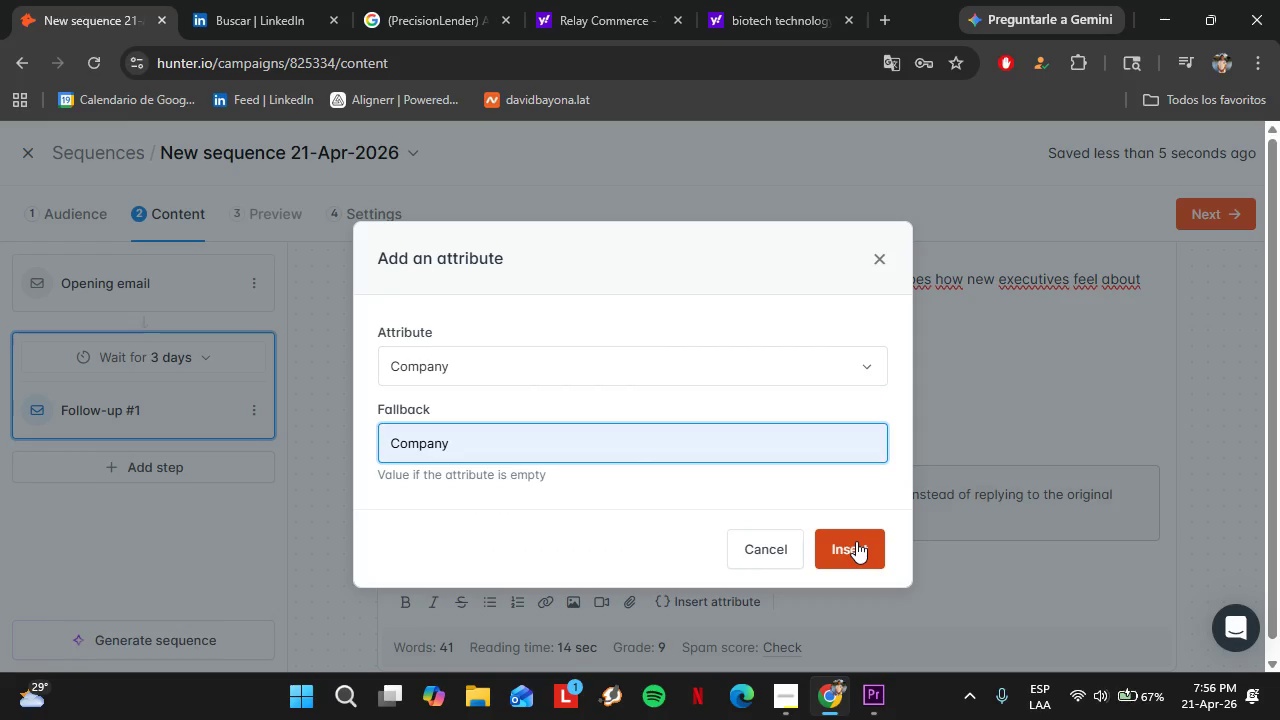 
left_click([856, 541])
 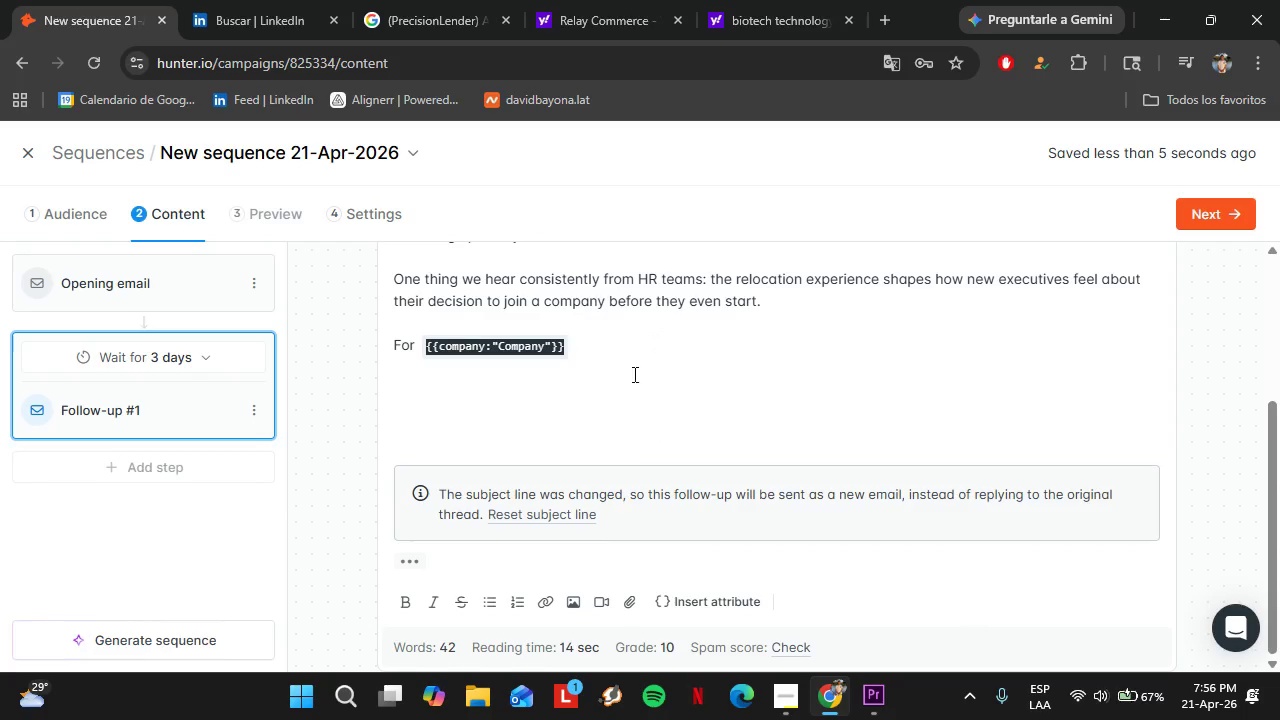 
left_click([632, 358])
 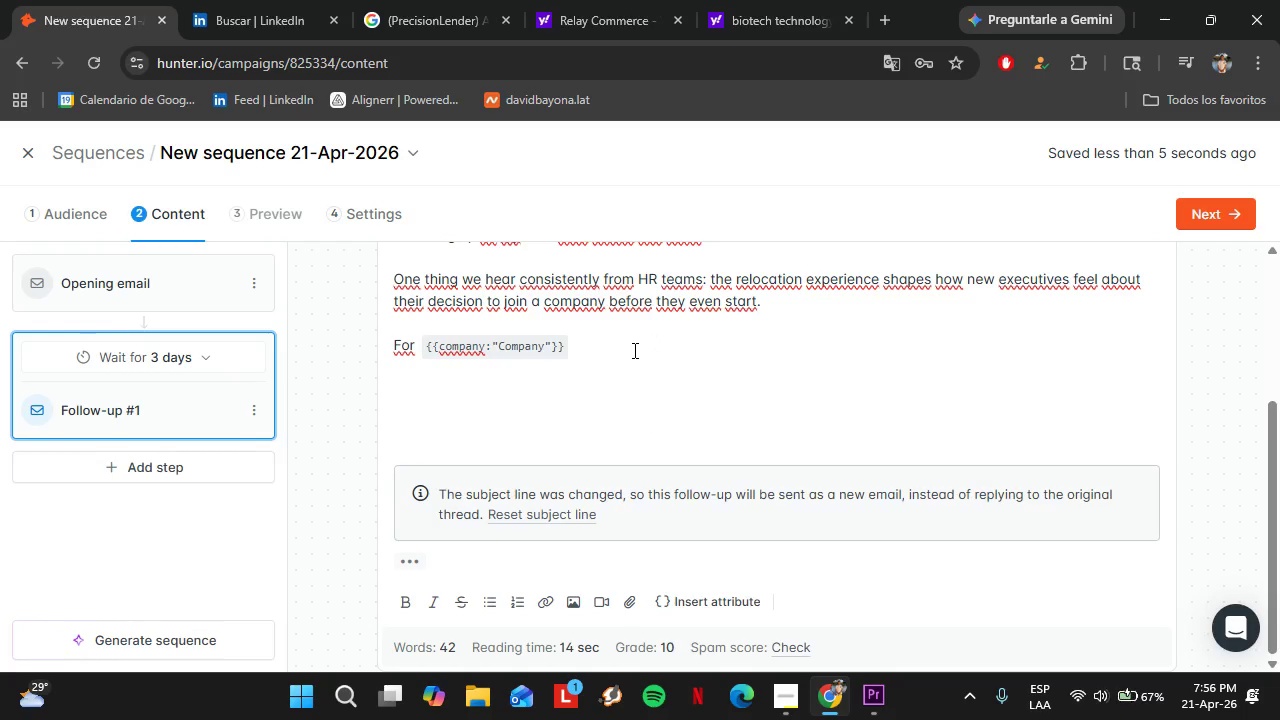 
type(, our White-Glove)
 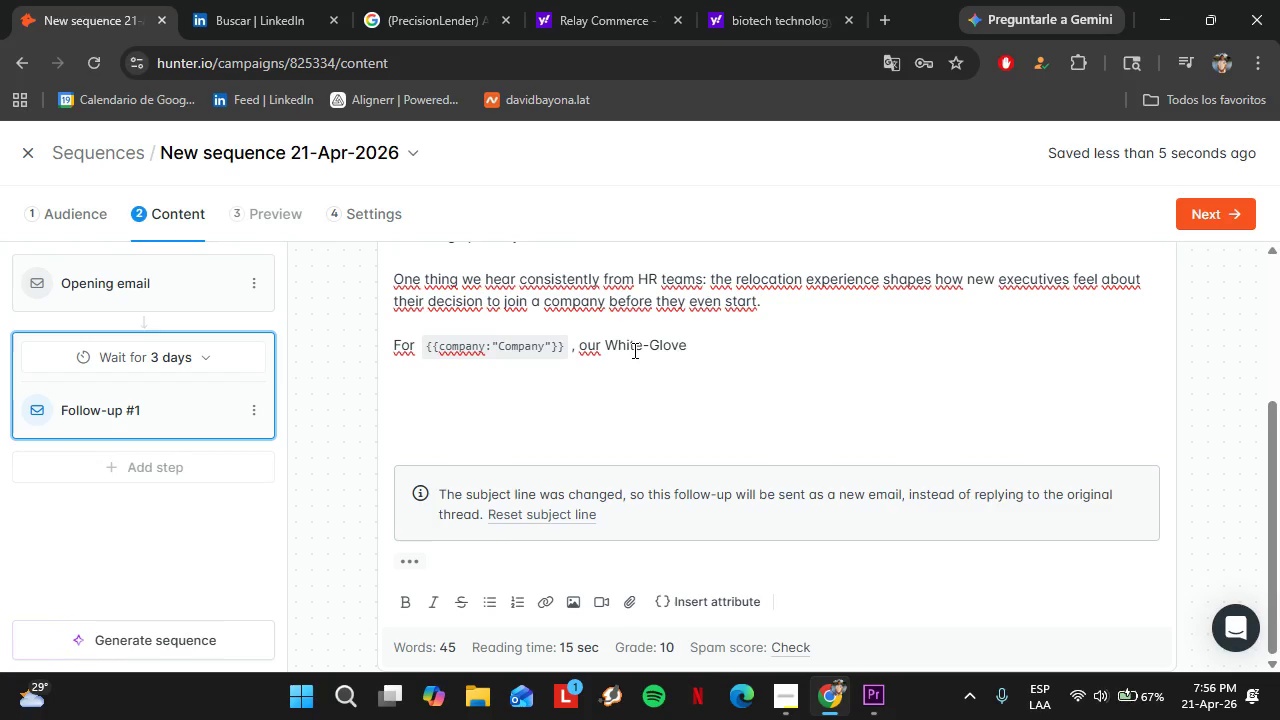 
type( service means your incoming hires receive dedo)
key(Backspace)
type(icated property guidance, curated neighborhood introductions, and a fully managed process - not a list of Zillow links)
 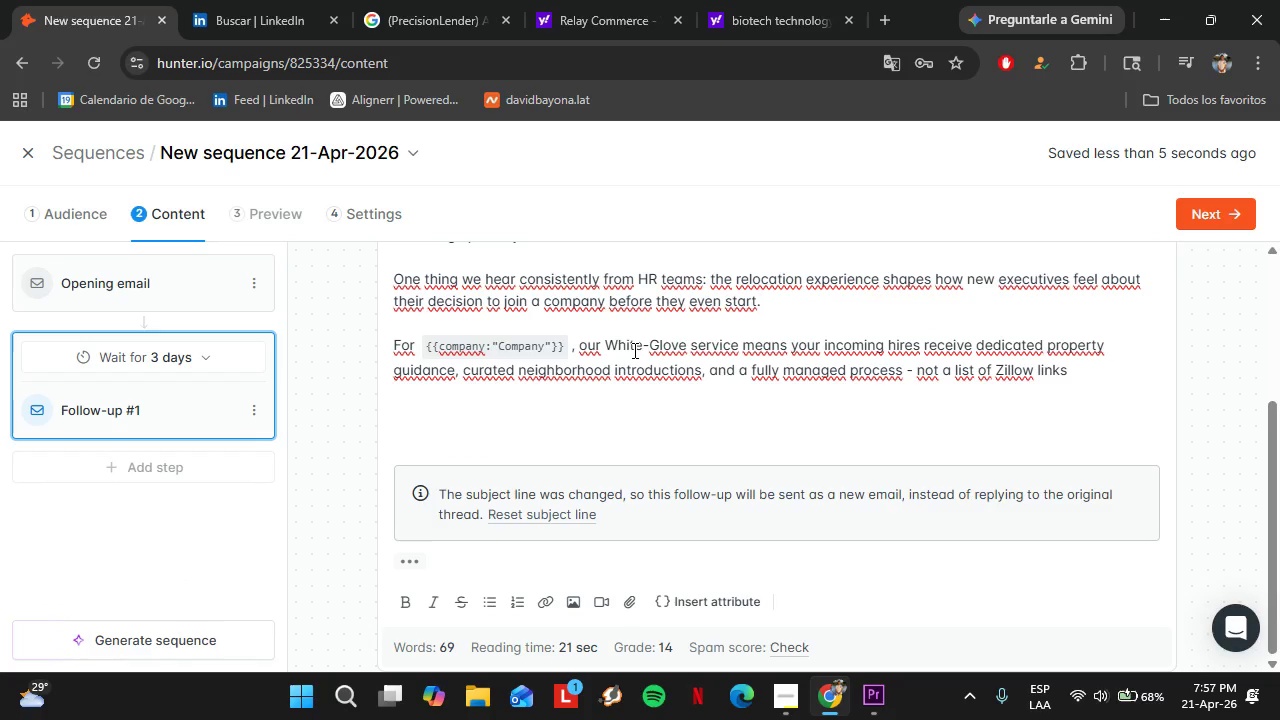 
key(Shift+Enter)
 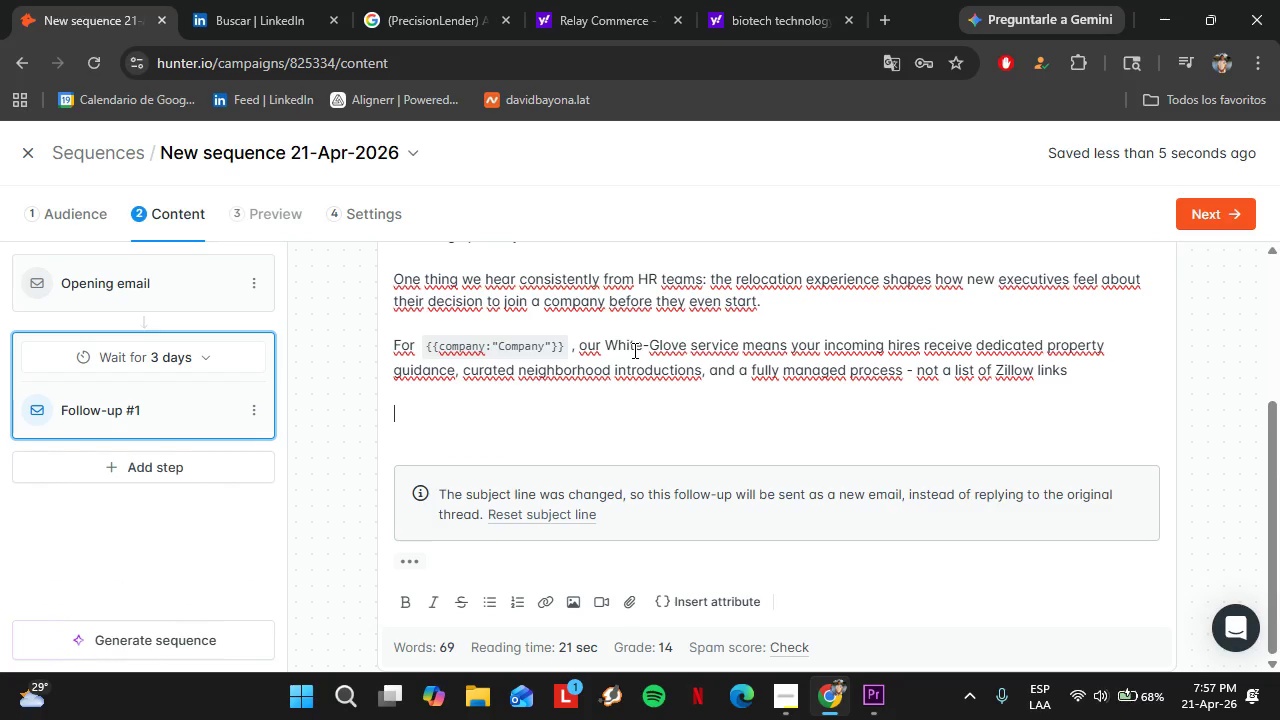 
key(Shift+Enter)
 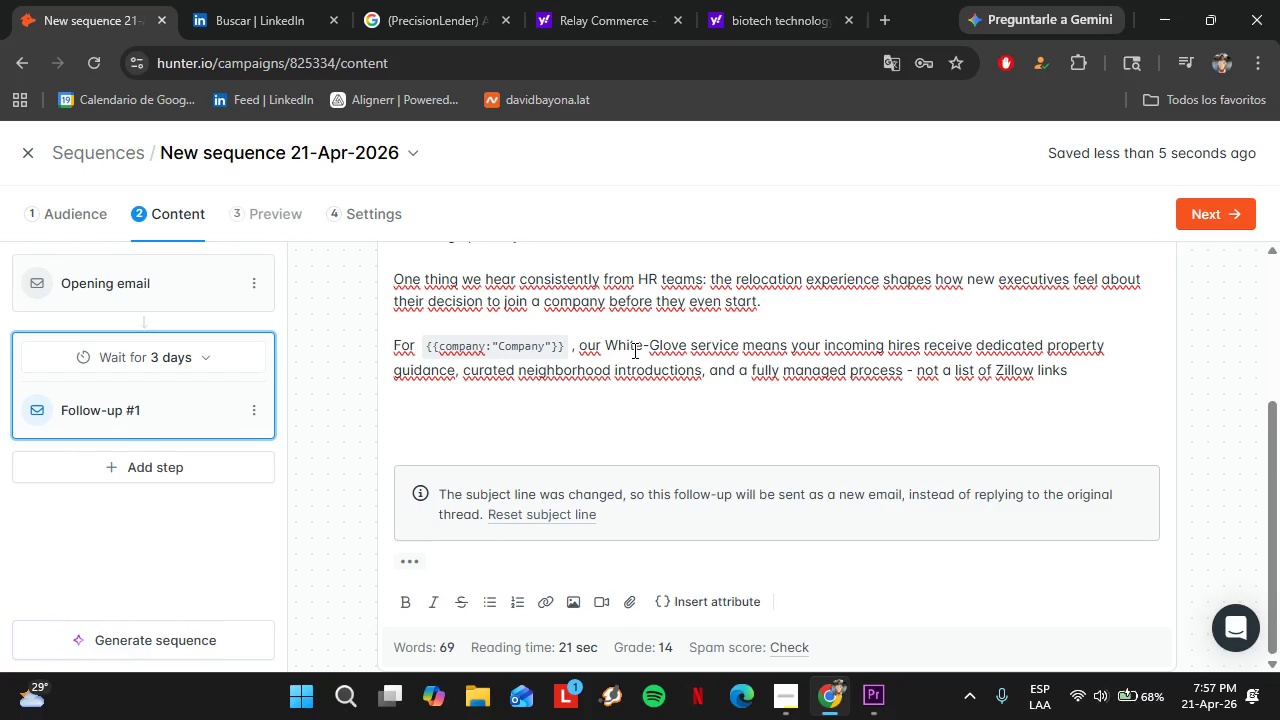 
type(Happy to share a one-page over)
key(Backspace)
type(e)
key(Backspace)
type(rview of how we[ve supported similar firms in the research Triangle.)
 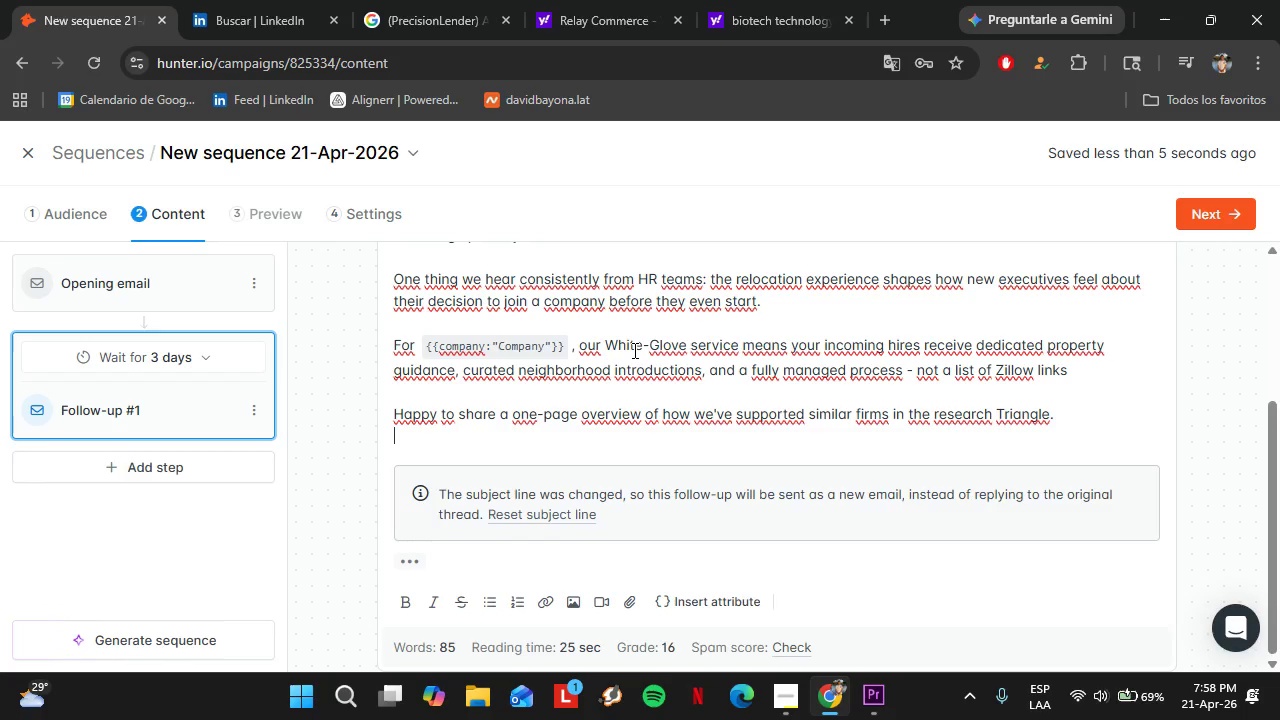 
key(Shift+Enter)
 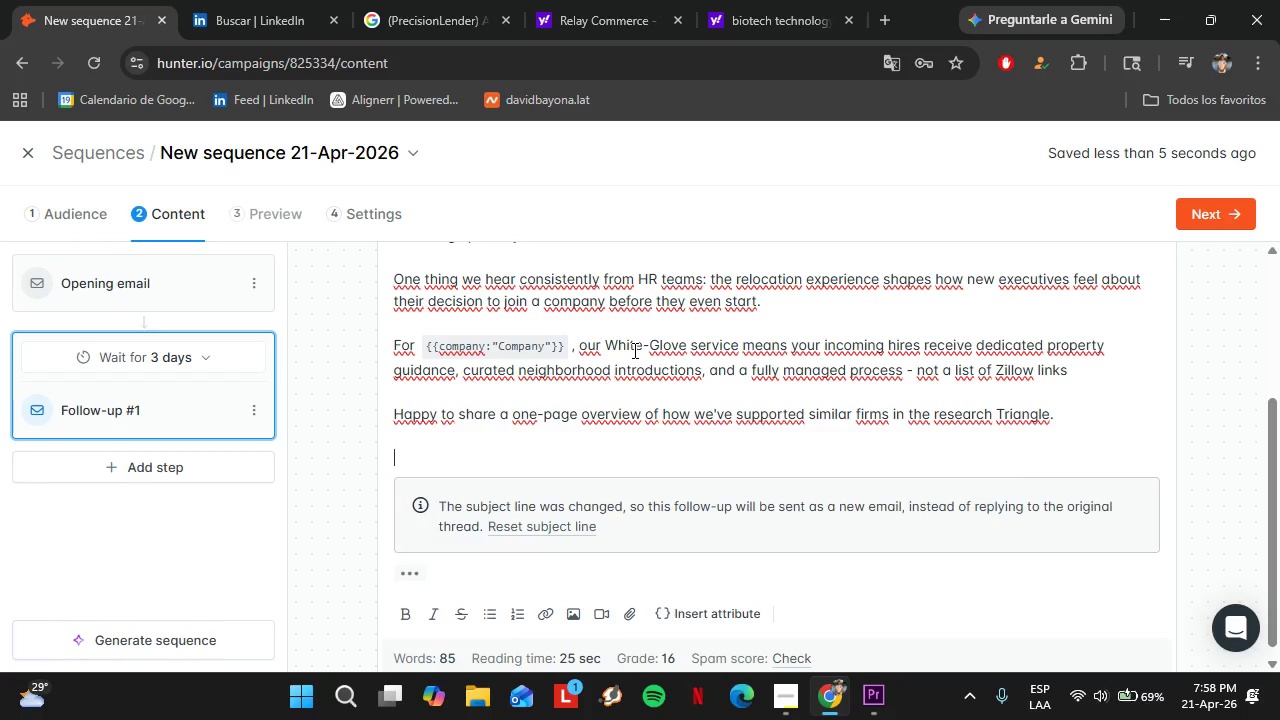 
key(Shift+Enter)
 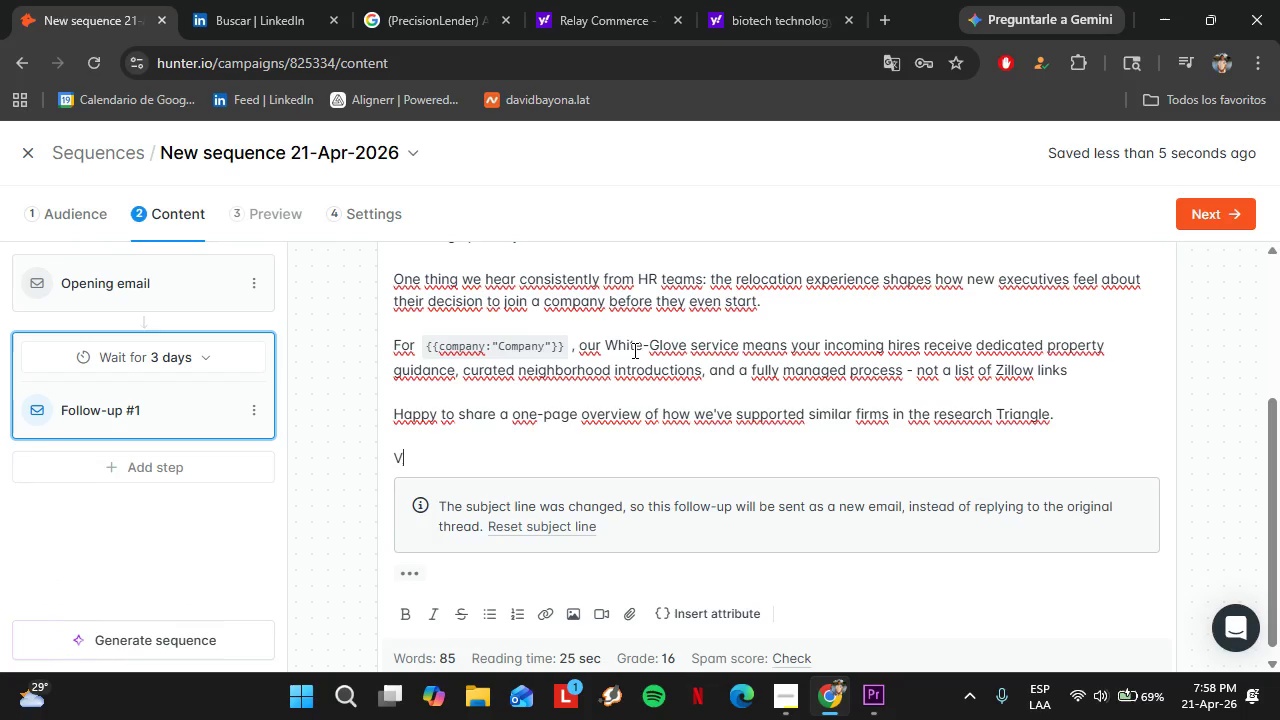 
type(View our relocation overview> "link?)
 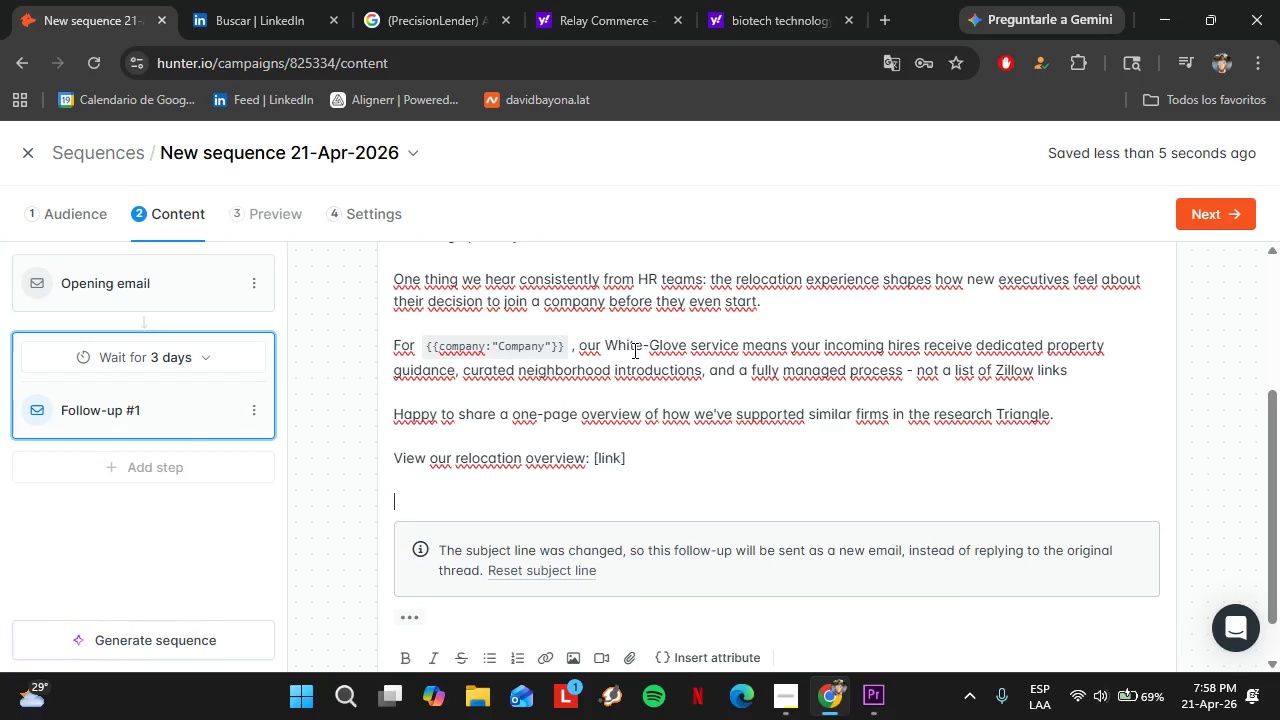 
key(Shift+Enter)
 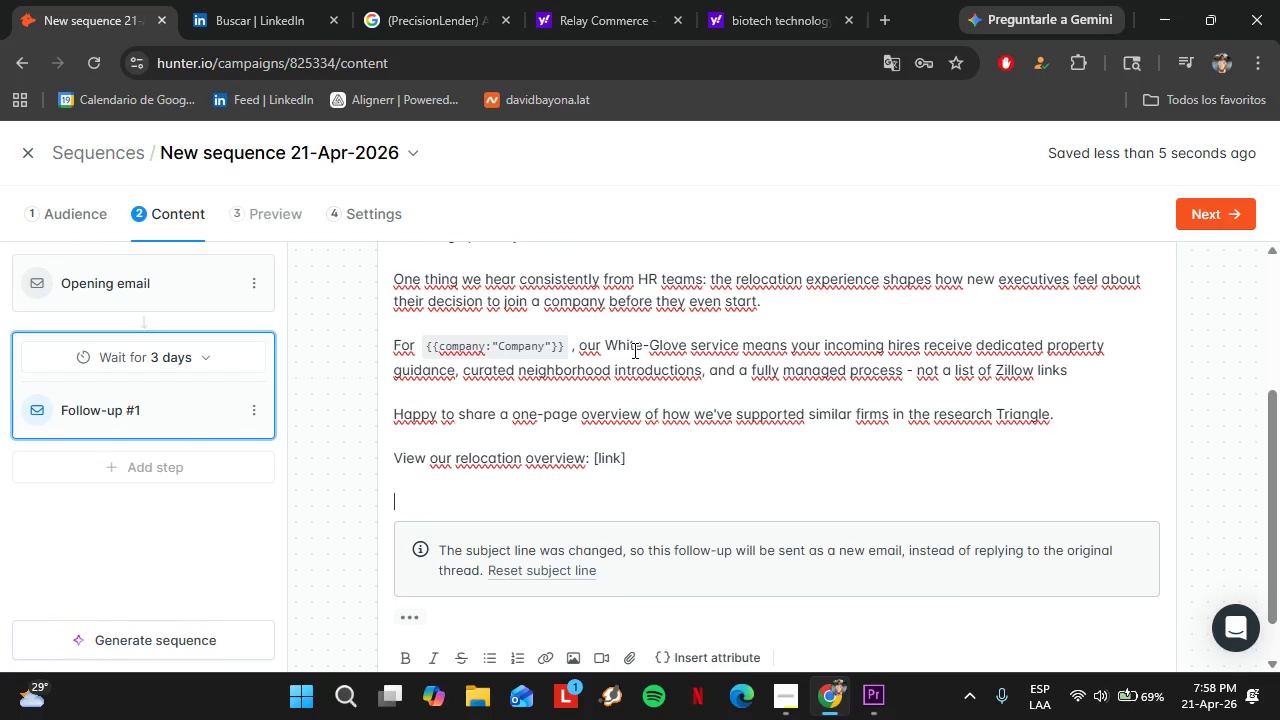 
key(Shift+Enter)
 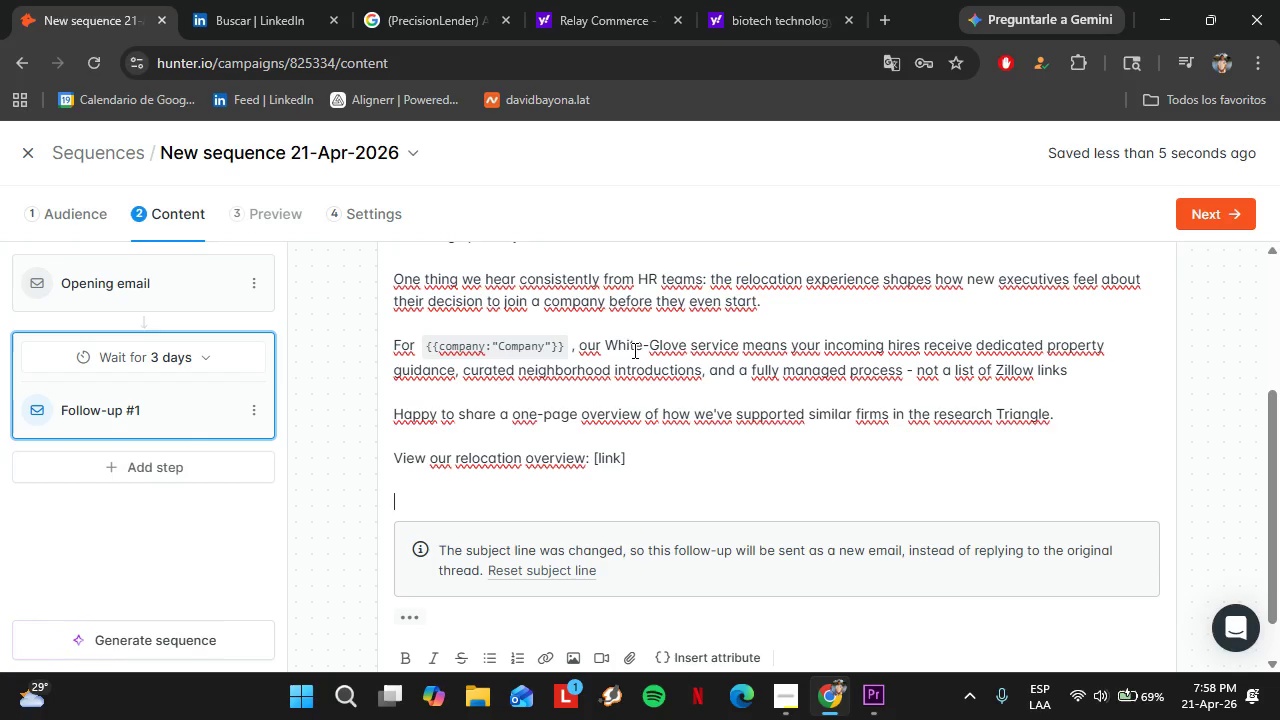 
type("Your nam)
key(Backspace)
key(Backspace)
key(Backspace)
type(Name?)
 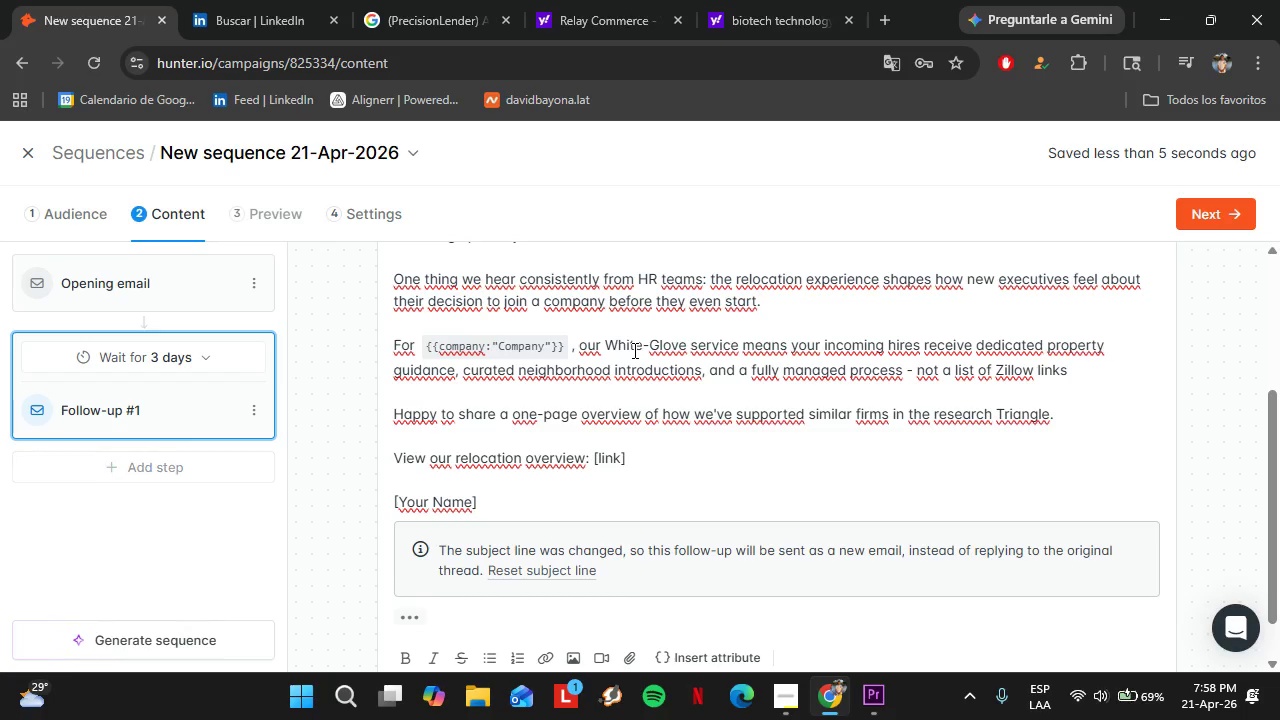 
wait(8.05)
 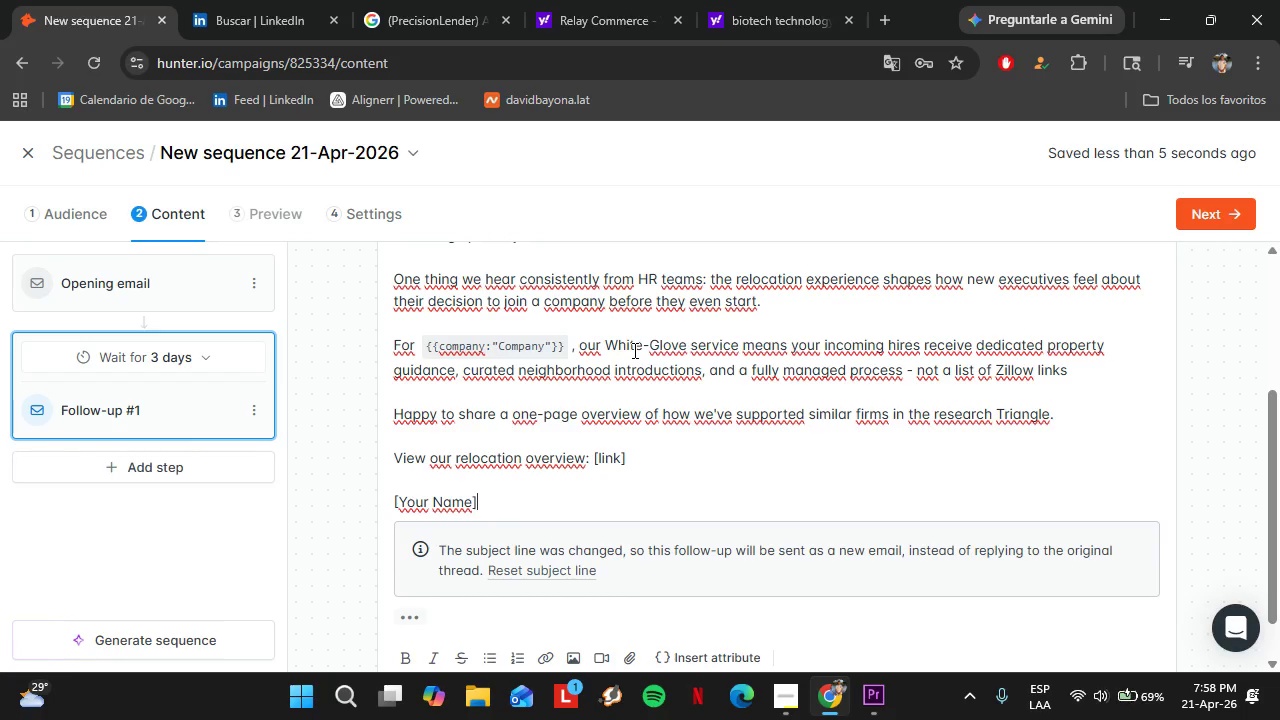 
key(Shift+Enter)
 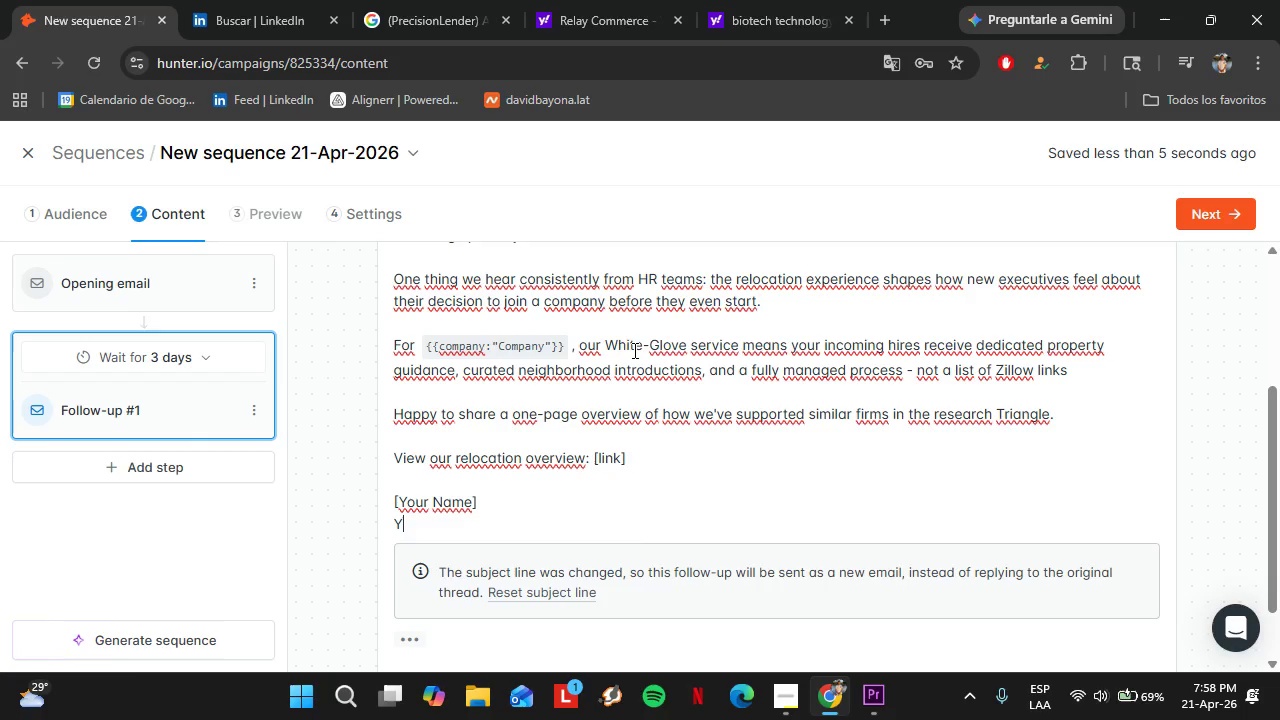 
type(Y)
key(Backspace)
type(The Gilded J)
key(Backspace)
type(Key Group)
 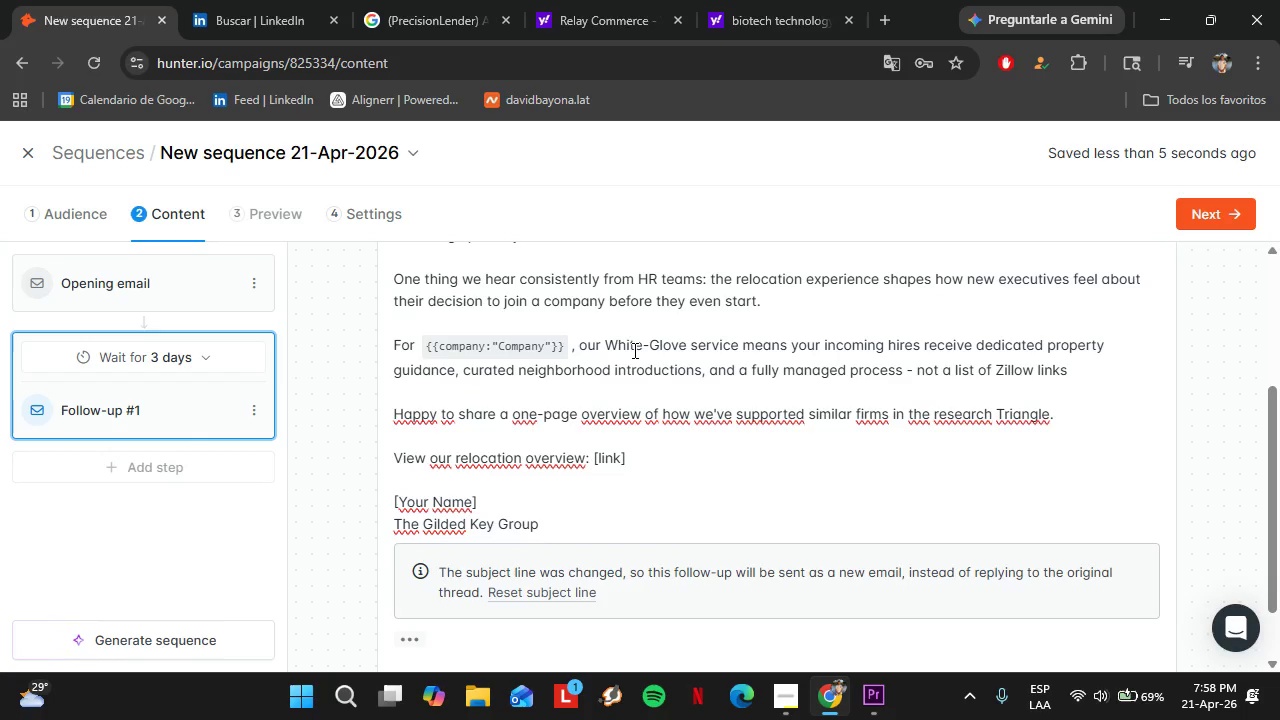 
scroll: coordinate [359, 380], scroll_direction: down, amount: 1.0
 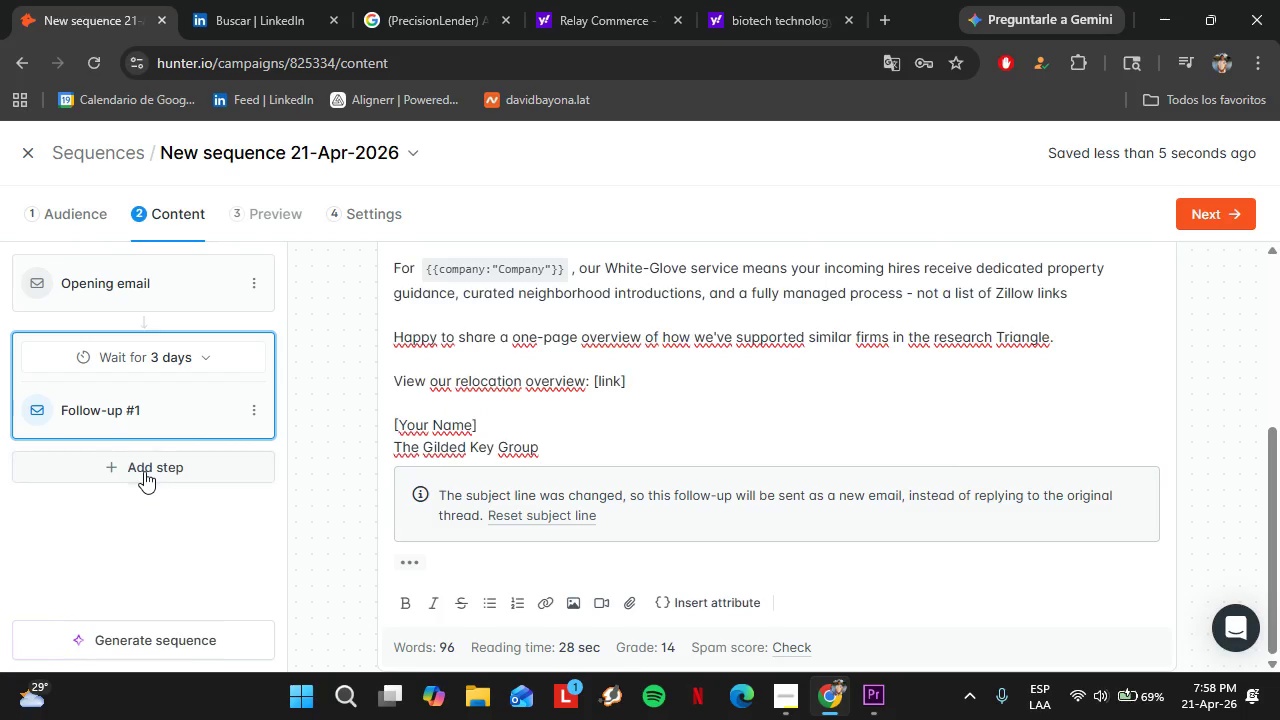 
left_click([144, 471])
 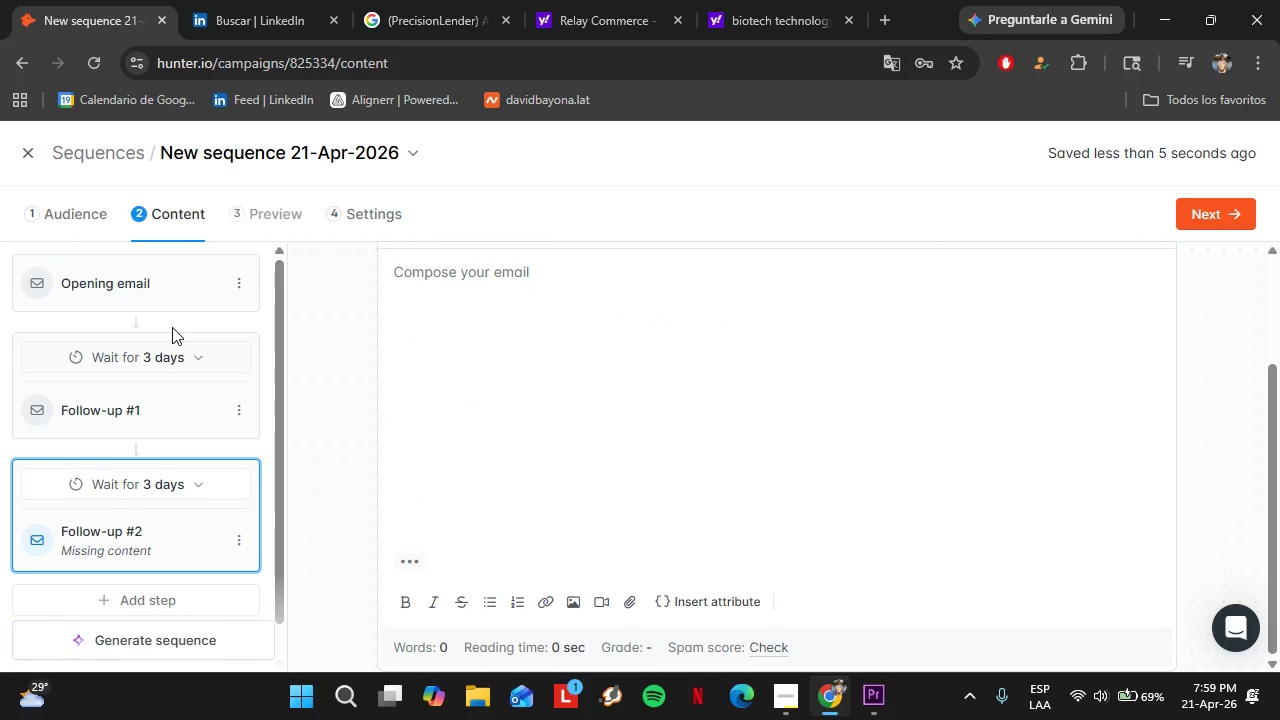 
wait(11.88)
 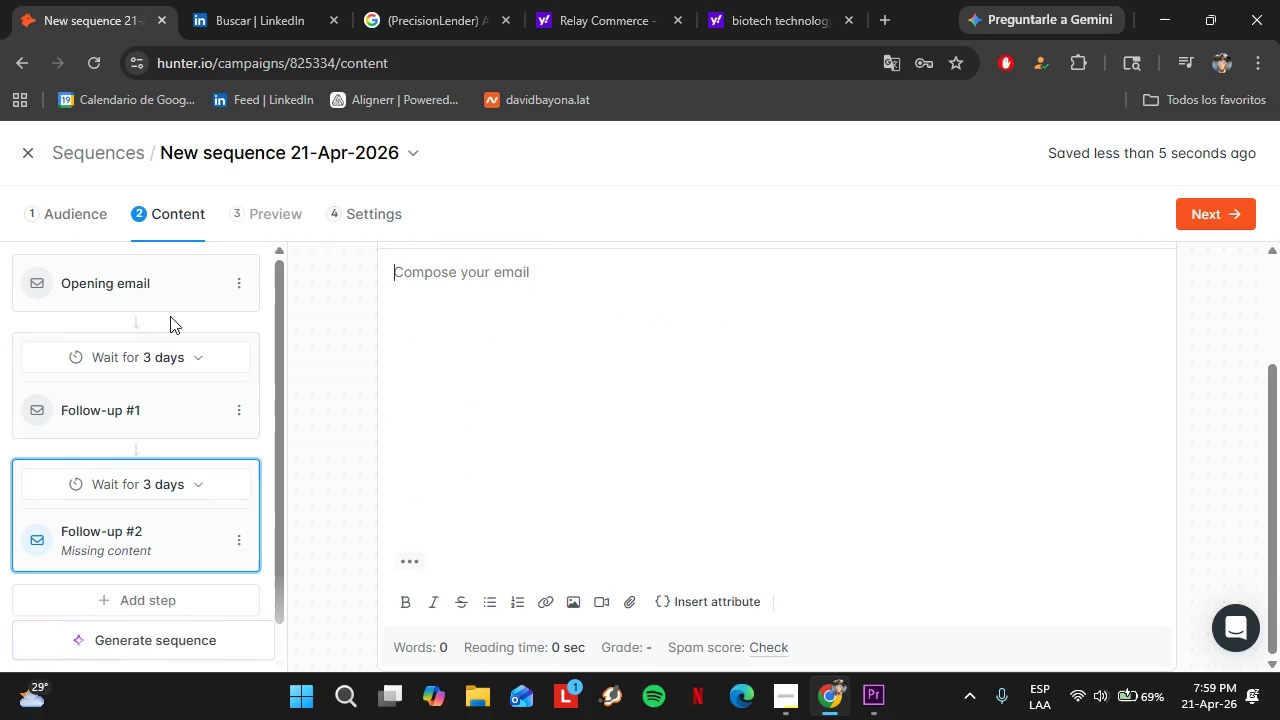 
type(Last note - executive relocation at )
 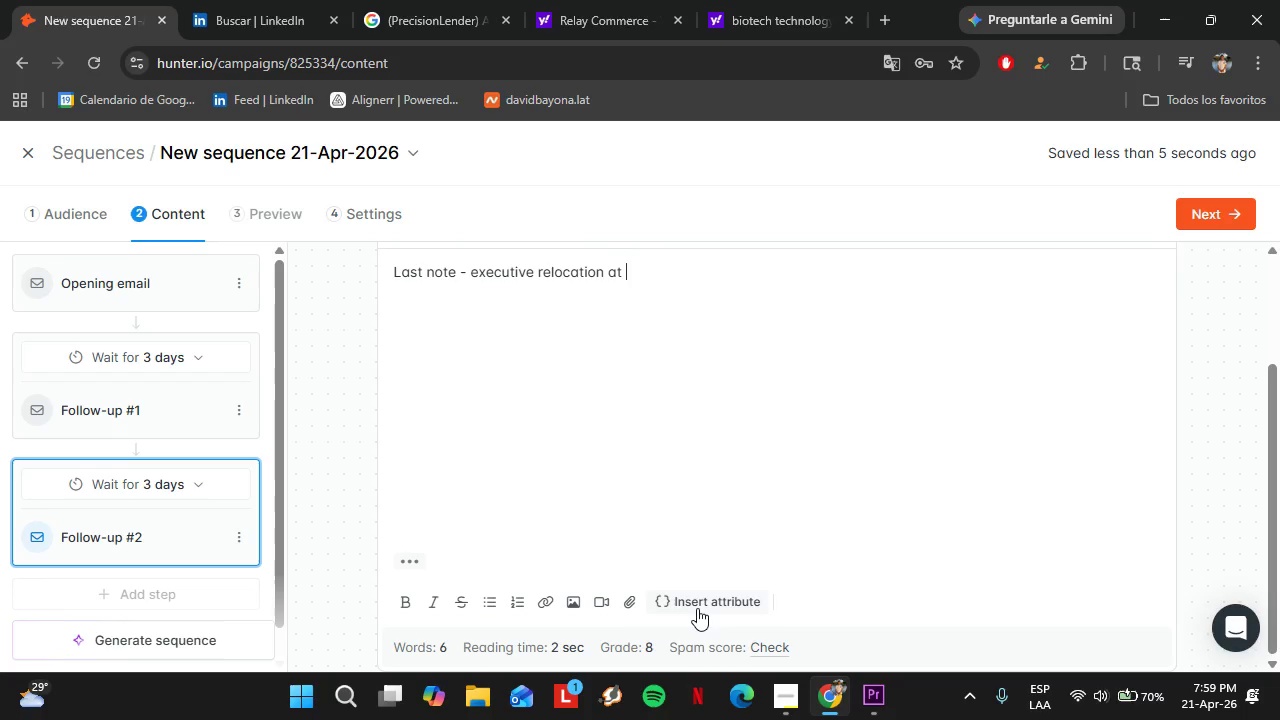 
left_click([697, 608])
 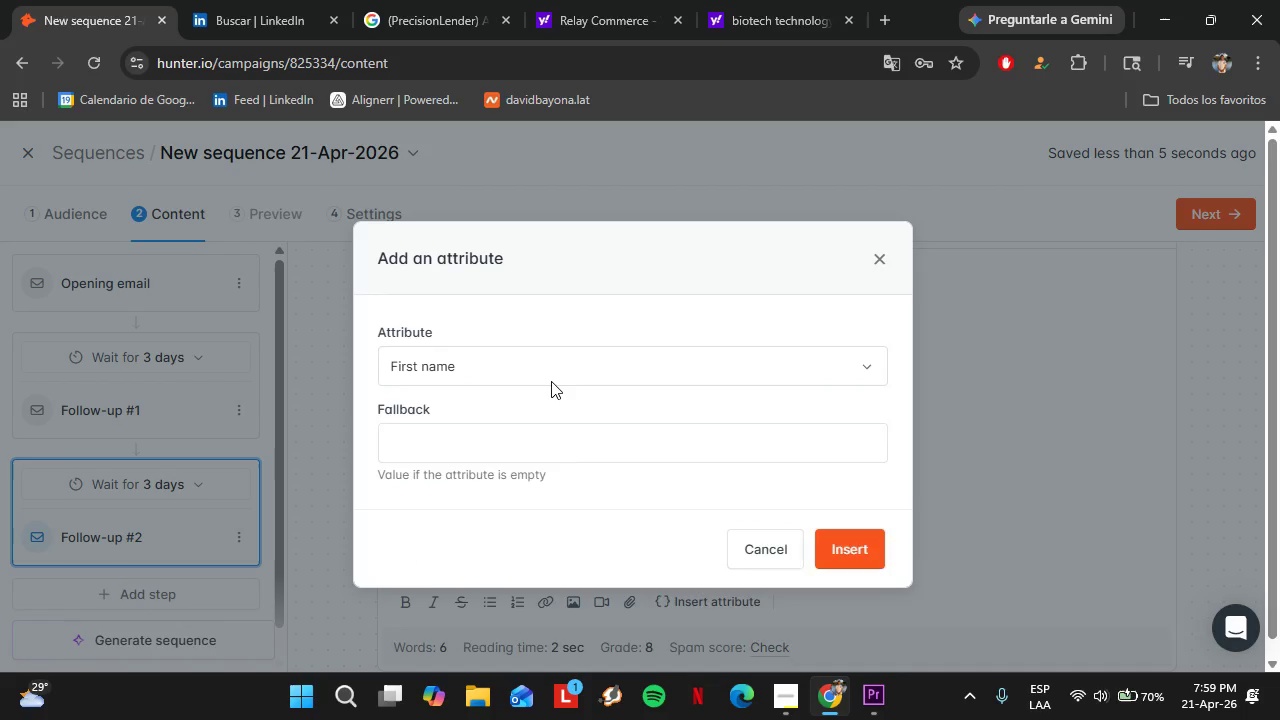 
left_click([551, 381])
 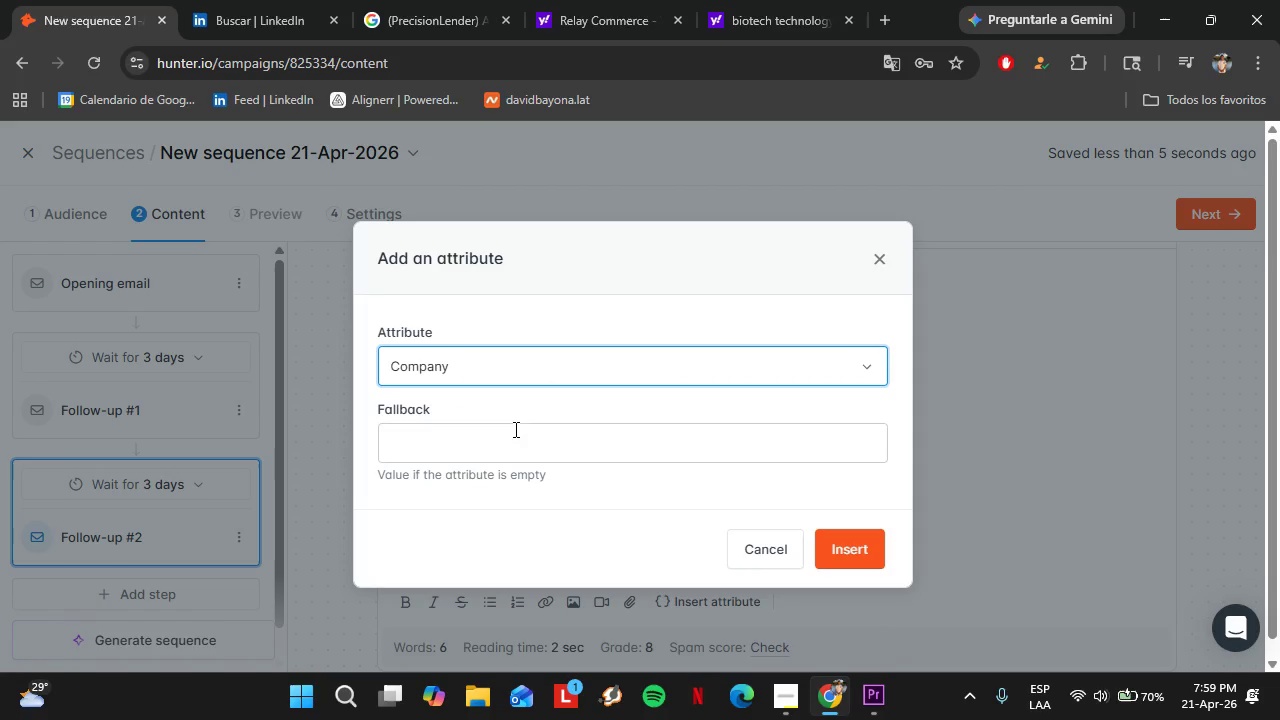 
double_click([514, 433])
 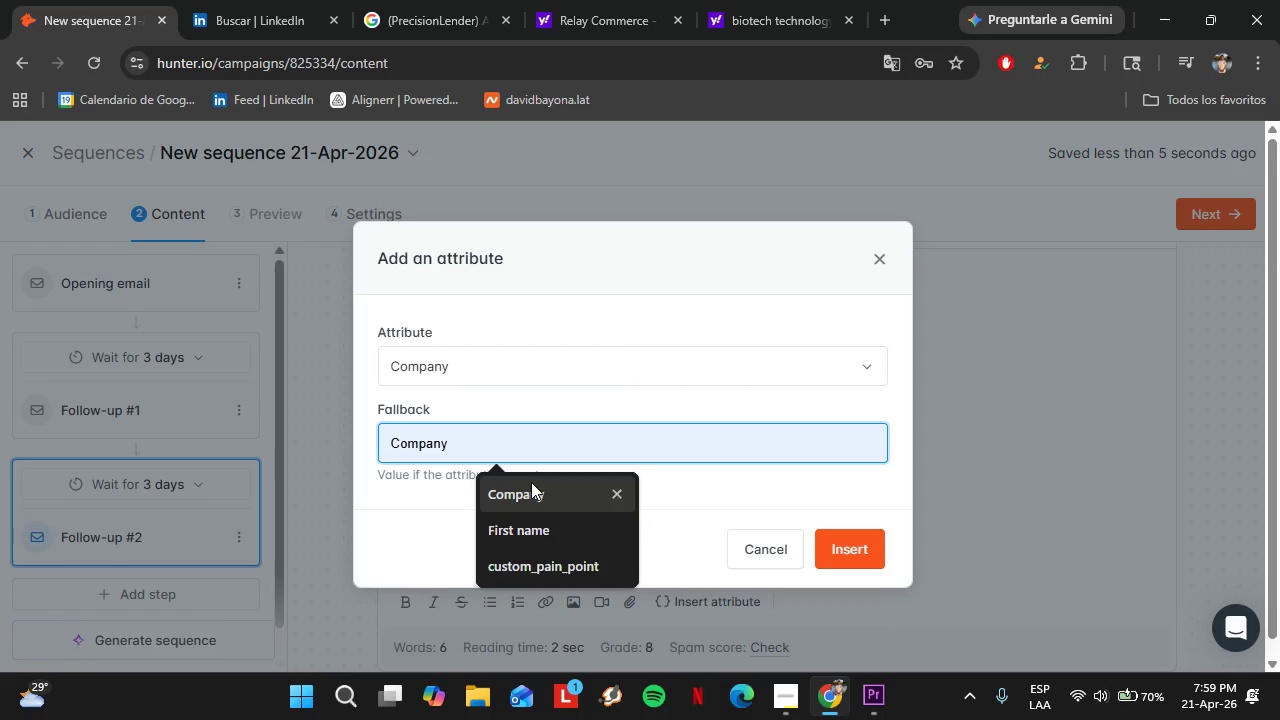 
left_click([531, 482])
 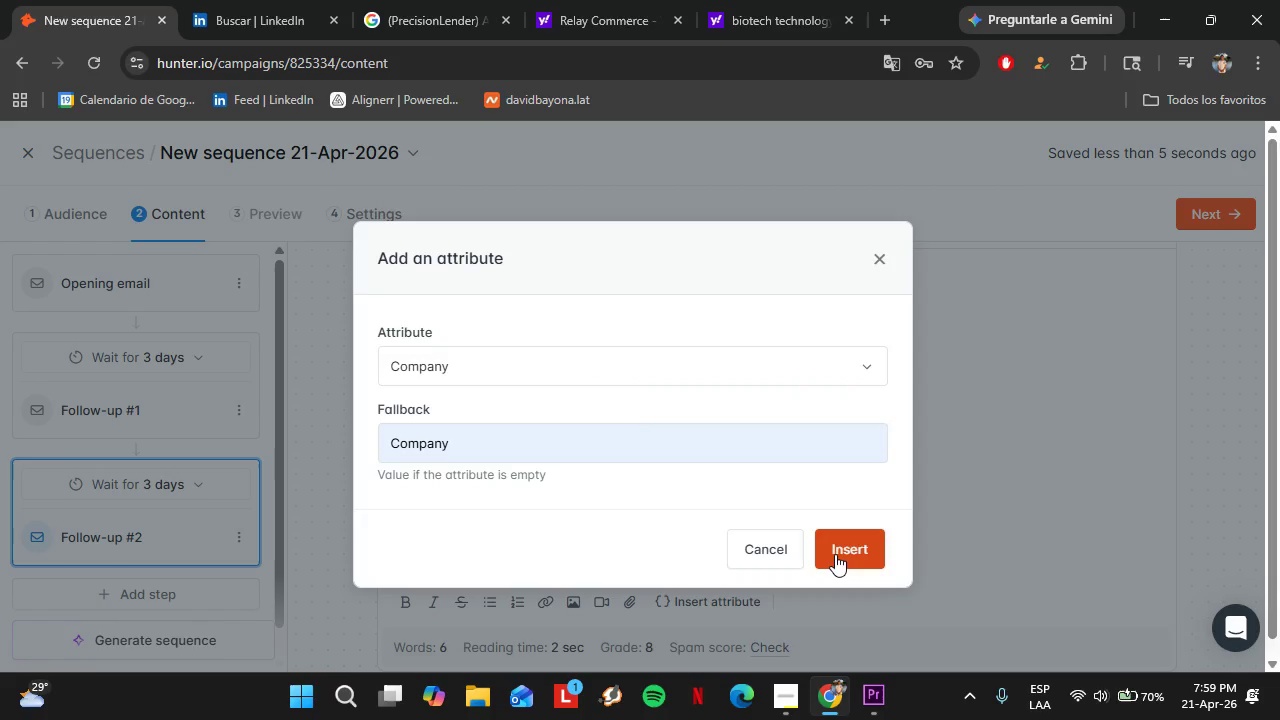 
left_click([835, 554])
 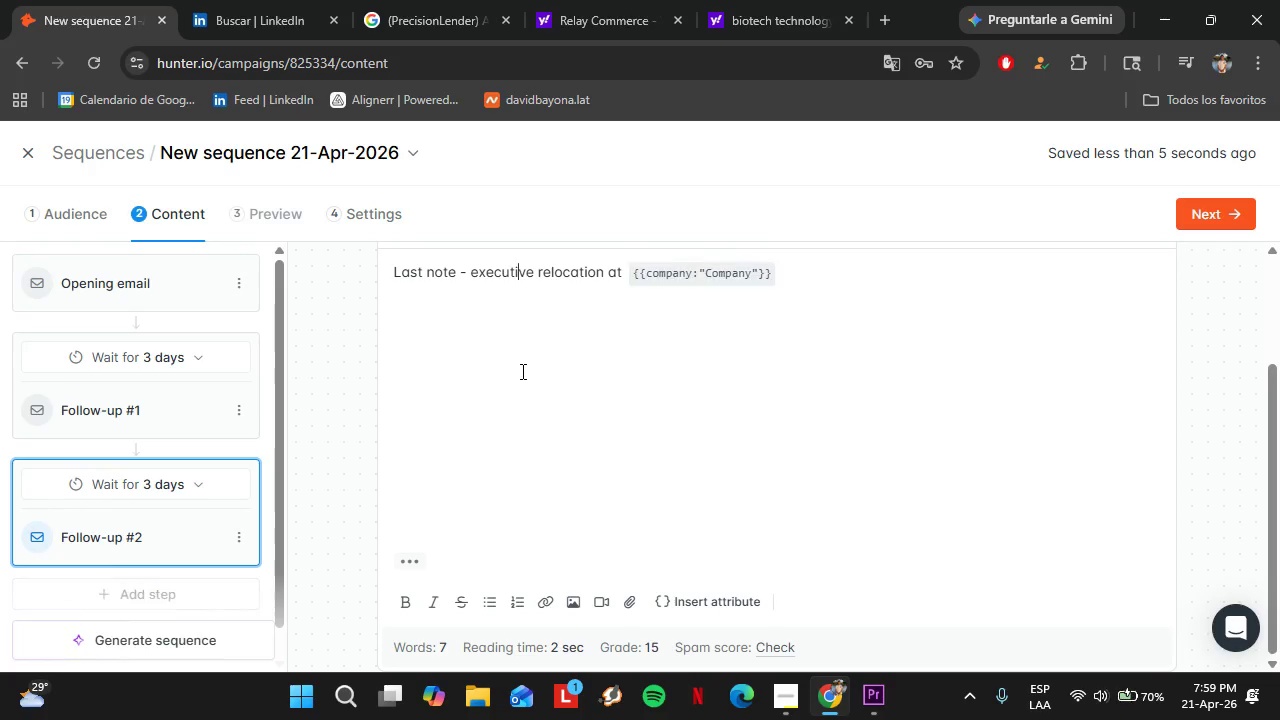 
left_click([521, 371])
 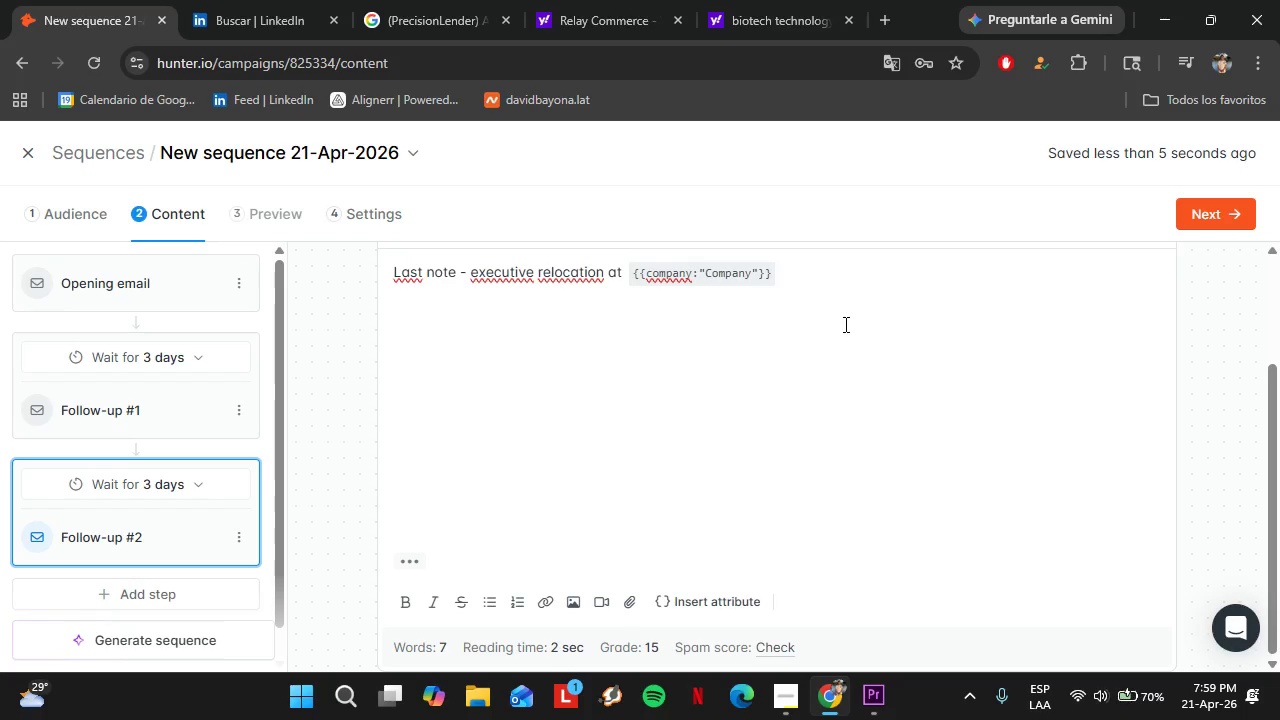 
left_click_drag(start_coordinate=[942, 412], to_coordinate=[495, 439])
 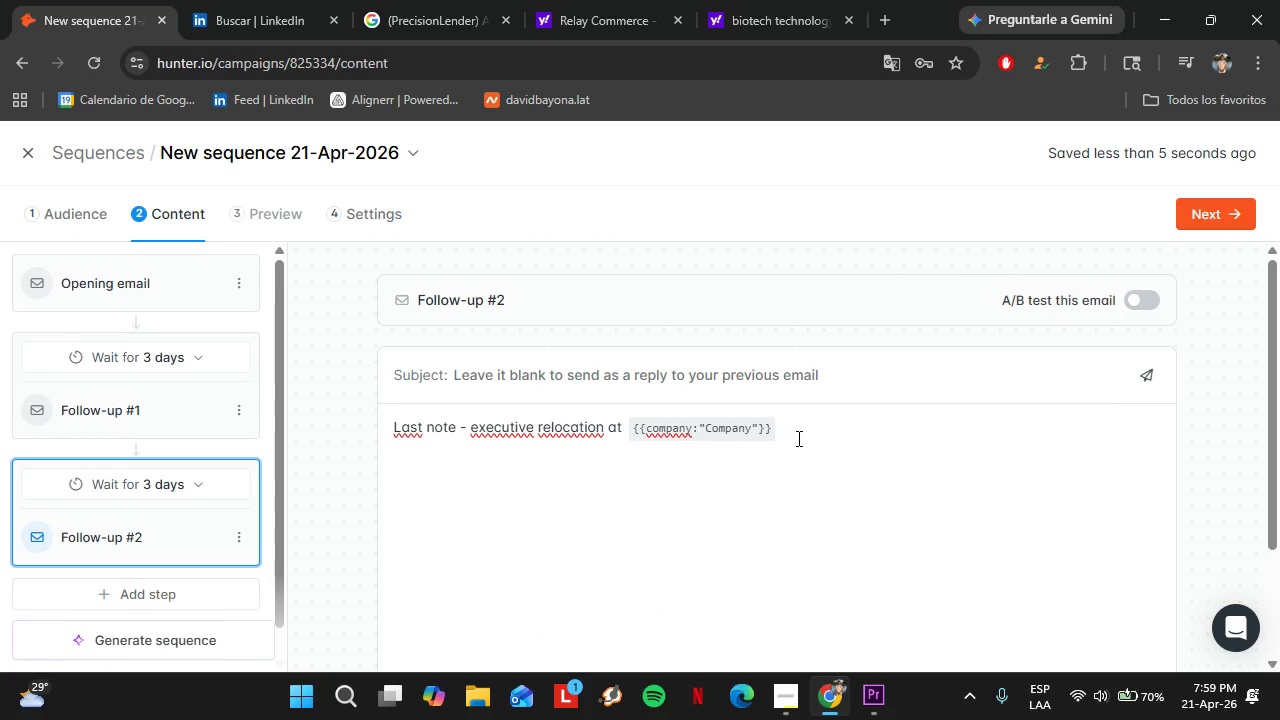 
scroll: coordinate [843, 311], scroll_direction: up, amount: 2.0
 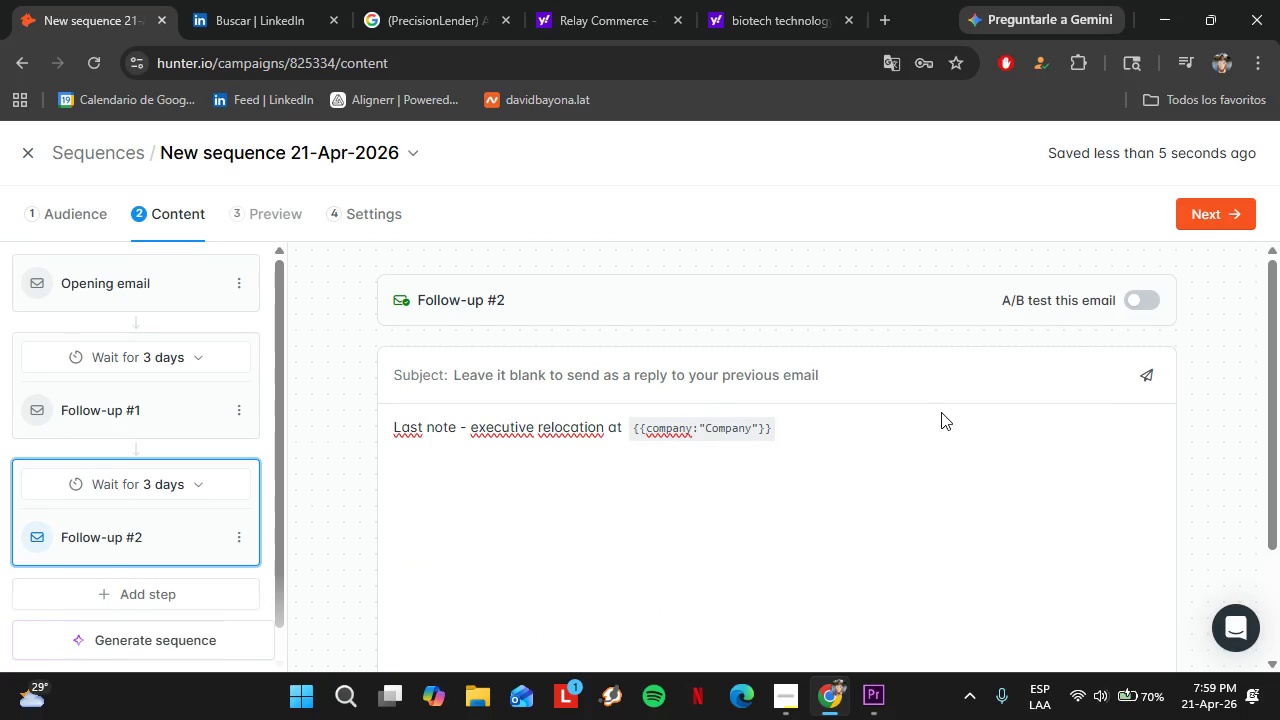 
left_click_drag(start_coordinate=[795, 438], to_coordinate=[633, 449])
 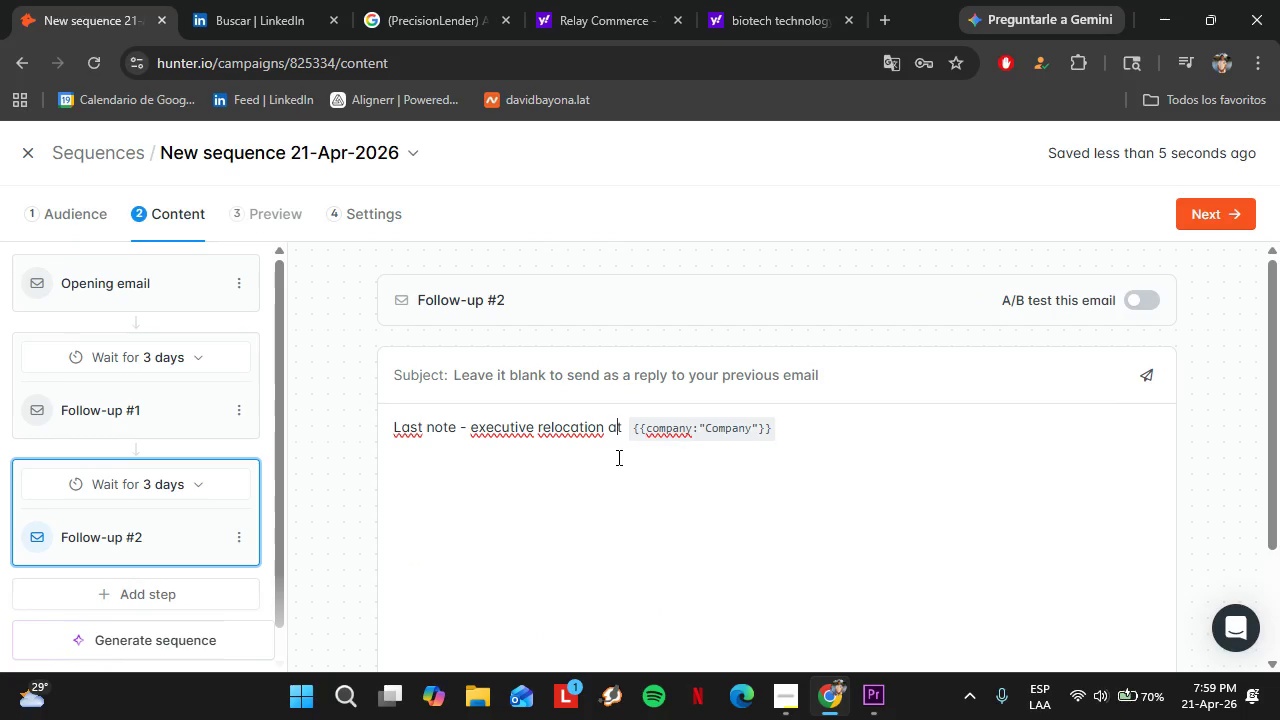 
left_click_drag(start_coordinate=[617, 457], to_coordinate=[592, 455])
 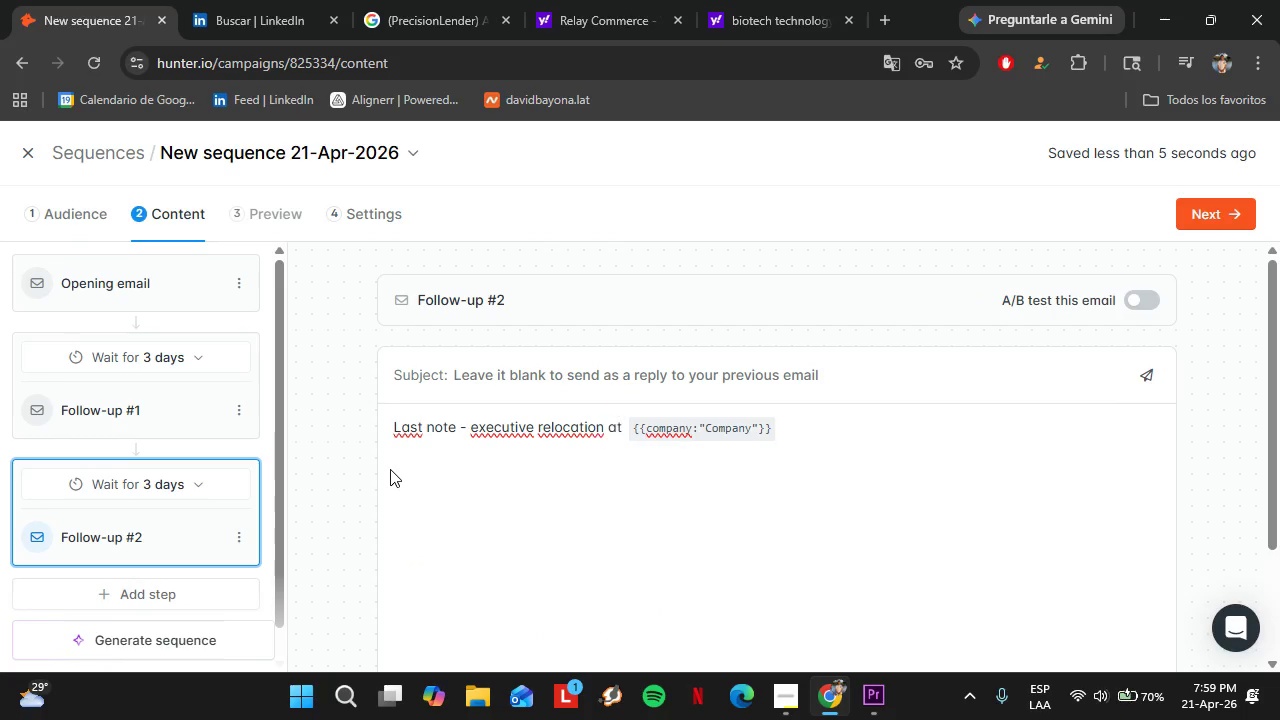 
left_click_drag(start_coordinate=[390, 470], to_coordinate=[742, 436])
 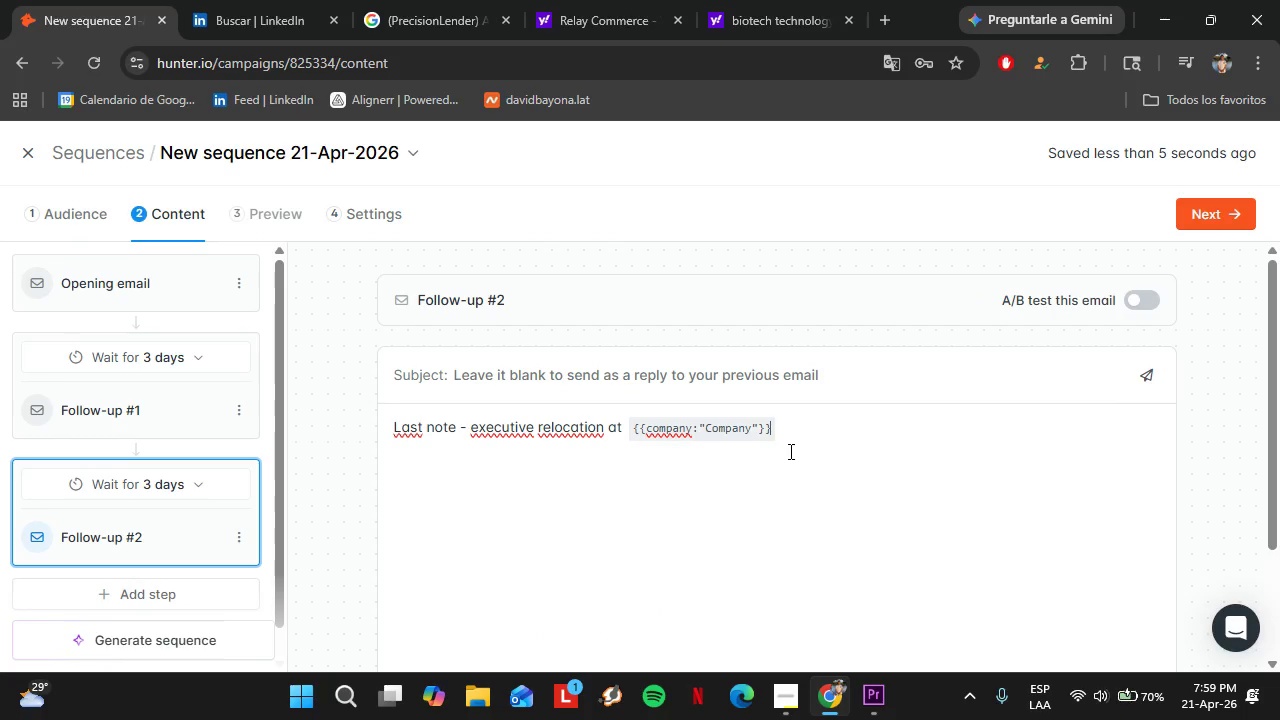 
double_click([789, 451])
 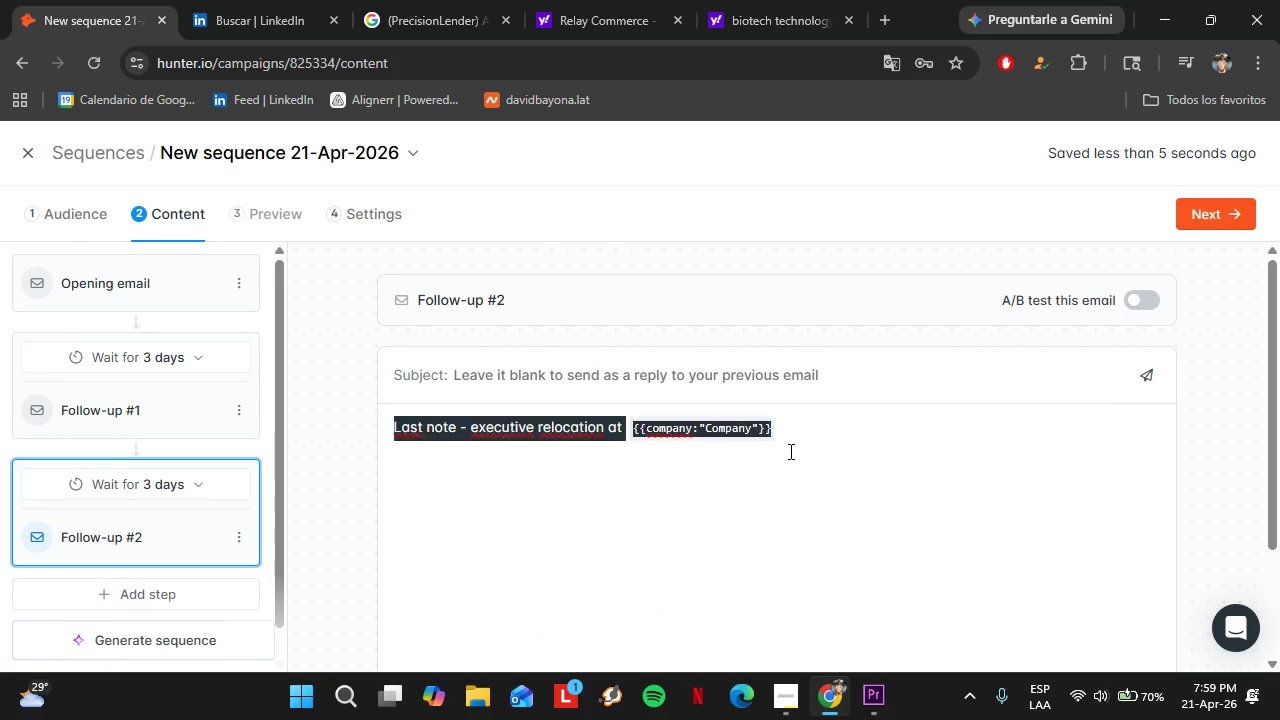 
triple_click([789, 451])
 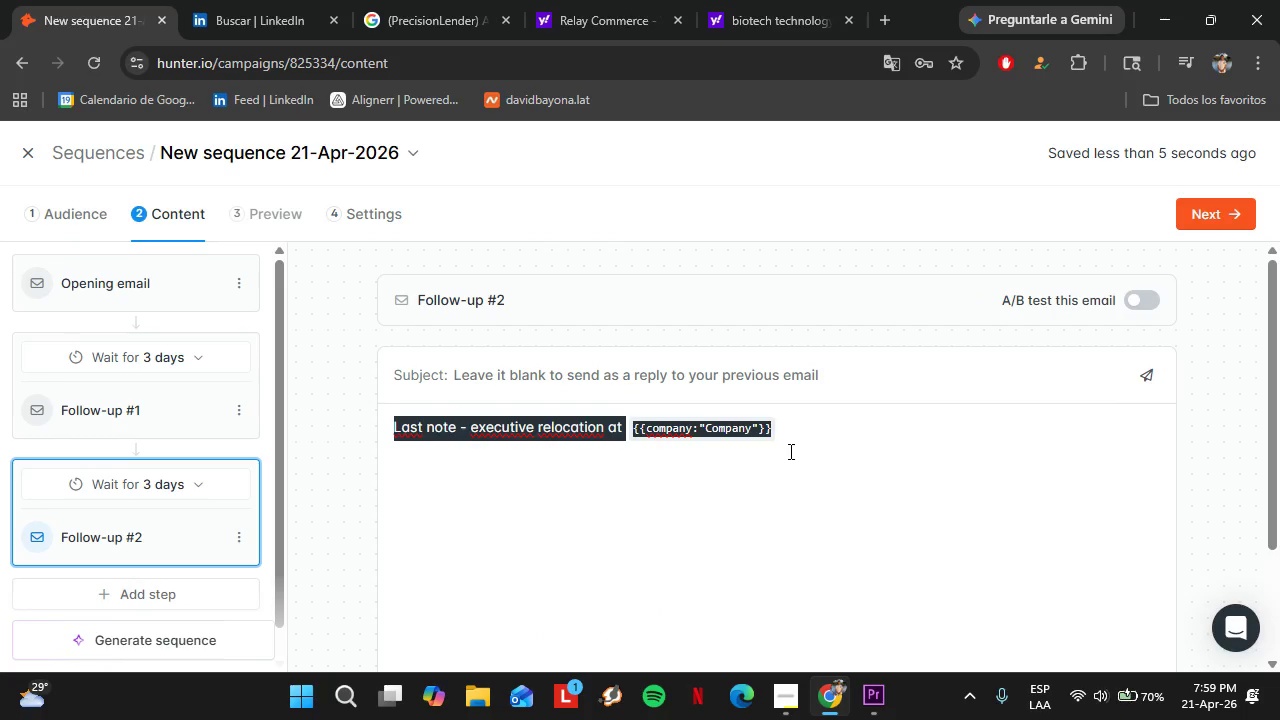 
triple_click([789, 451])
 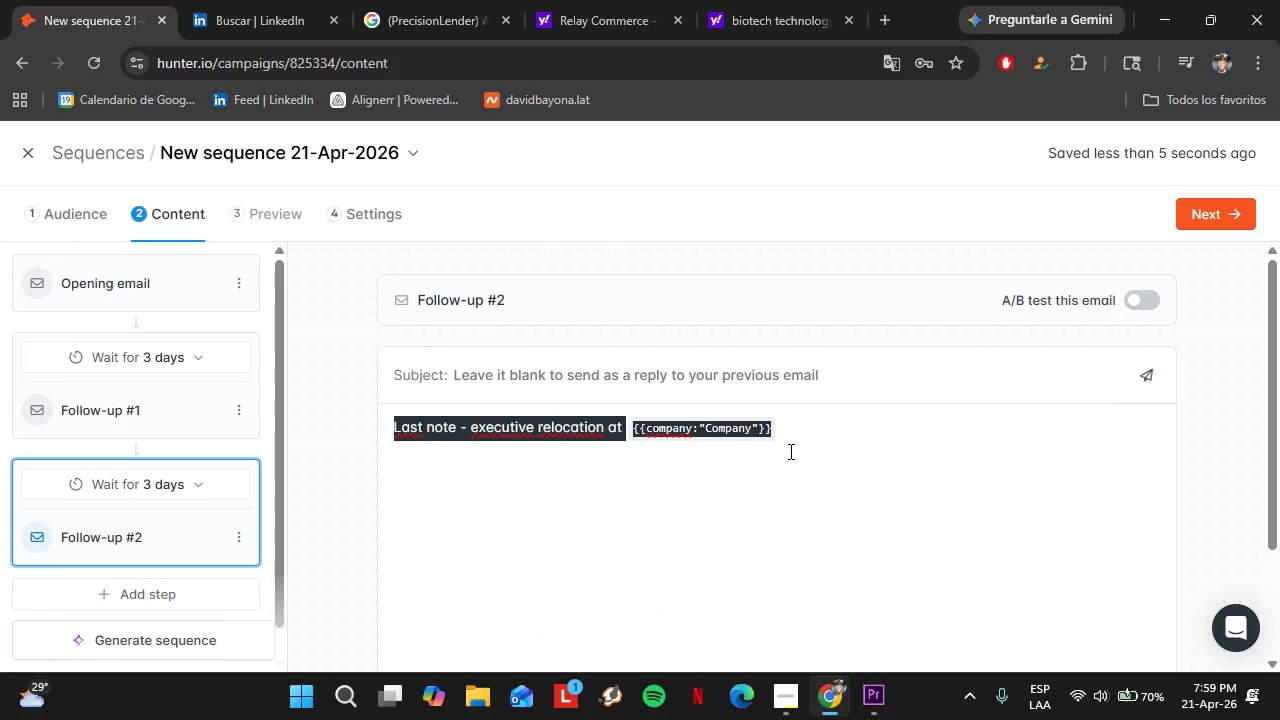 
key(Control+C)
 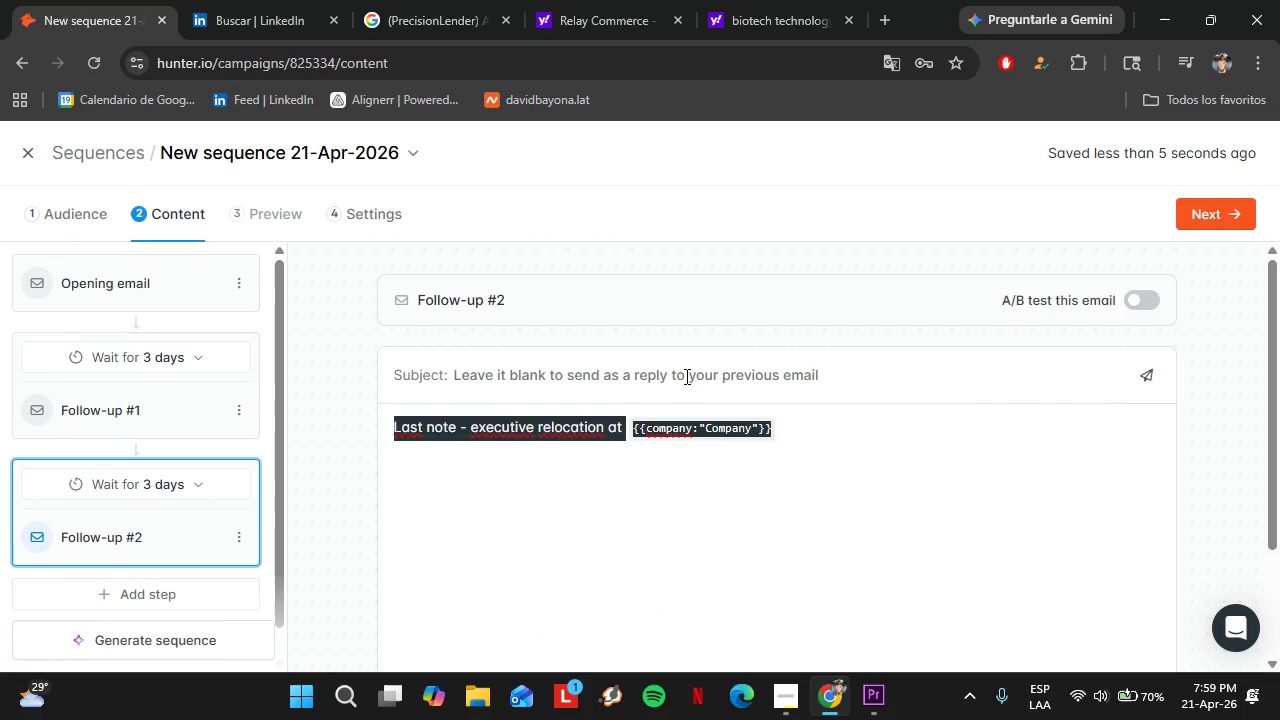 
key(Control+X)
 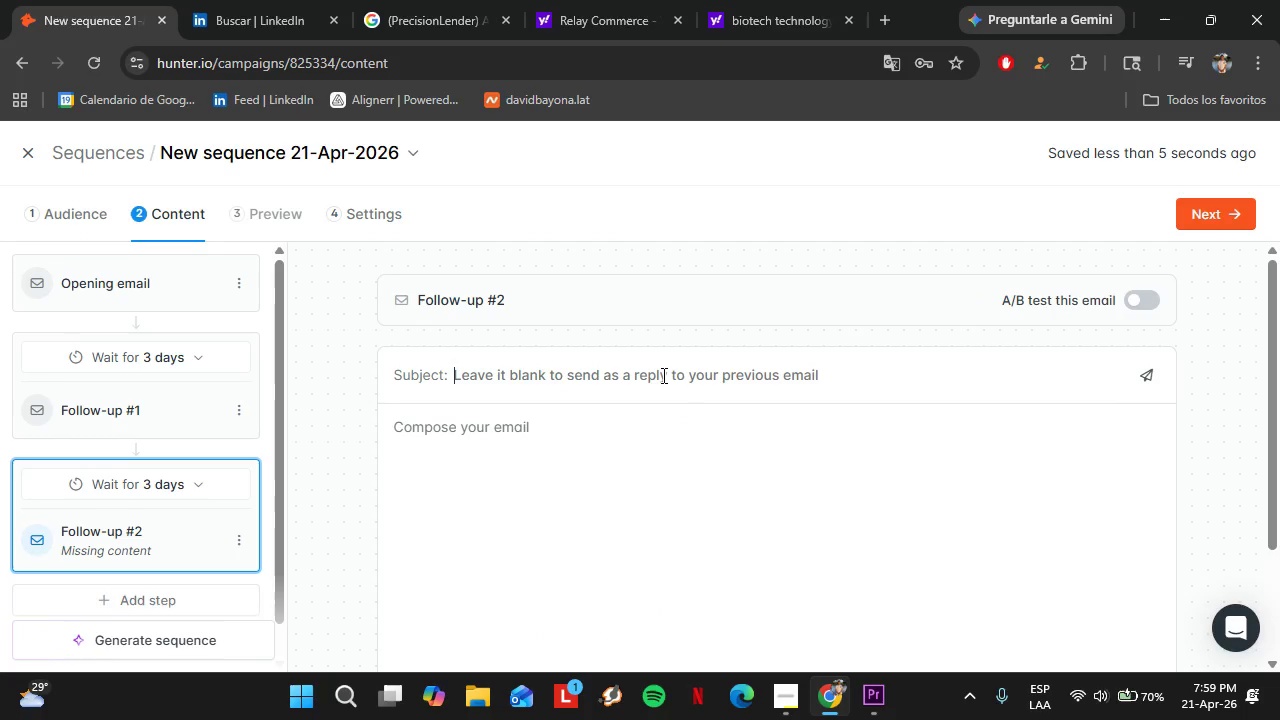 
left_click([662, 375])
 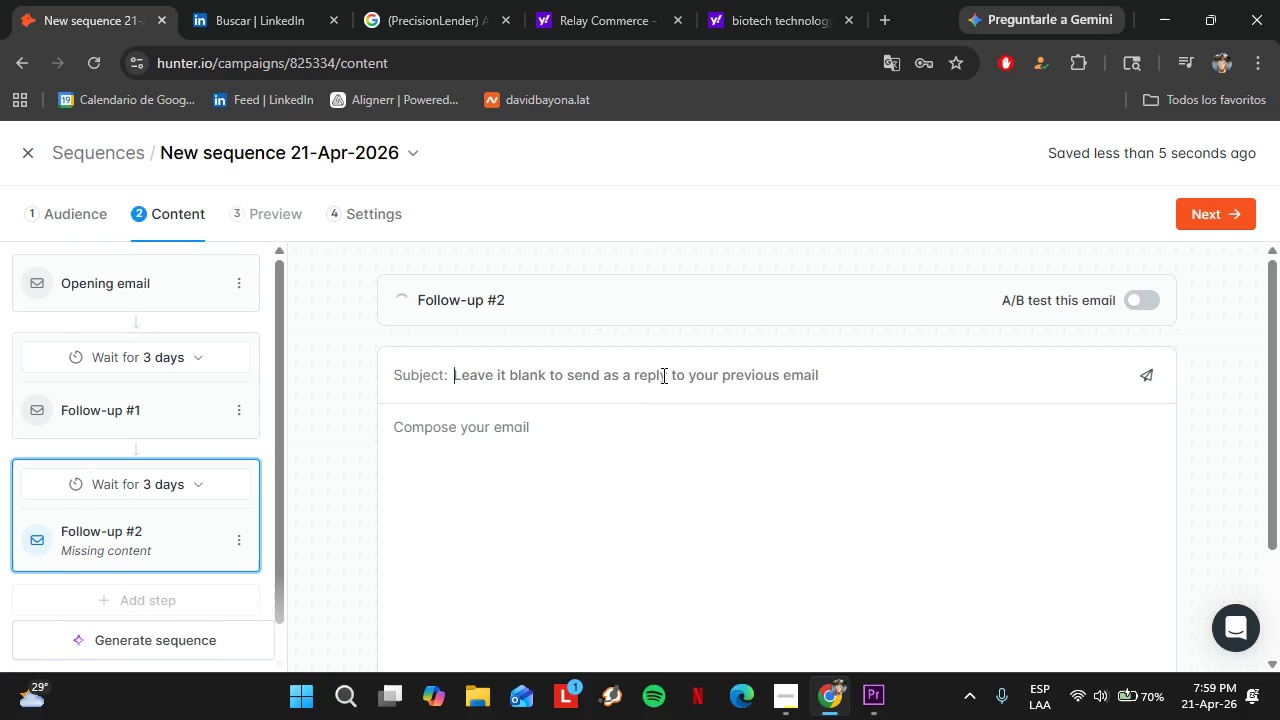 
key(Control+V)
 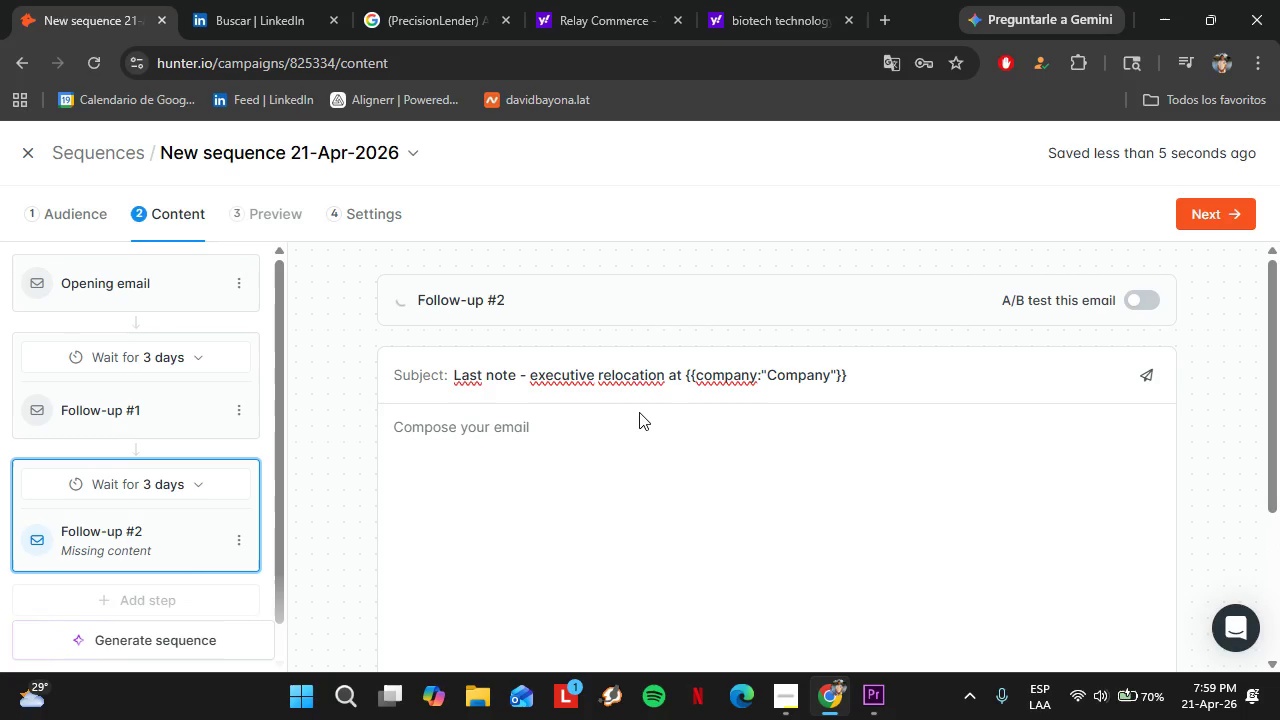 
left_click([639, 412])
 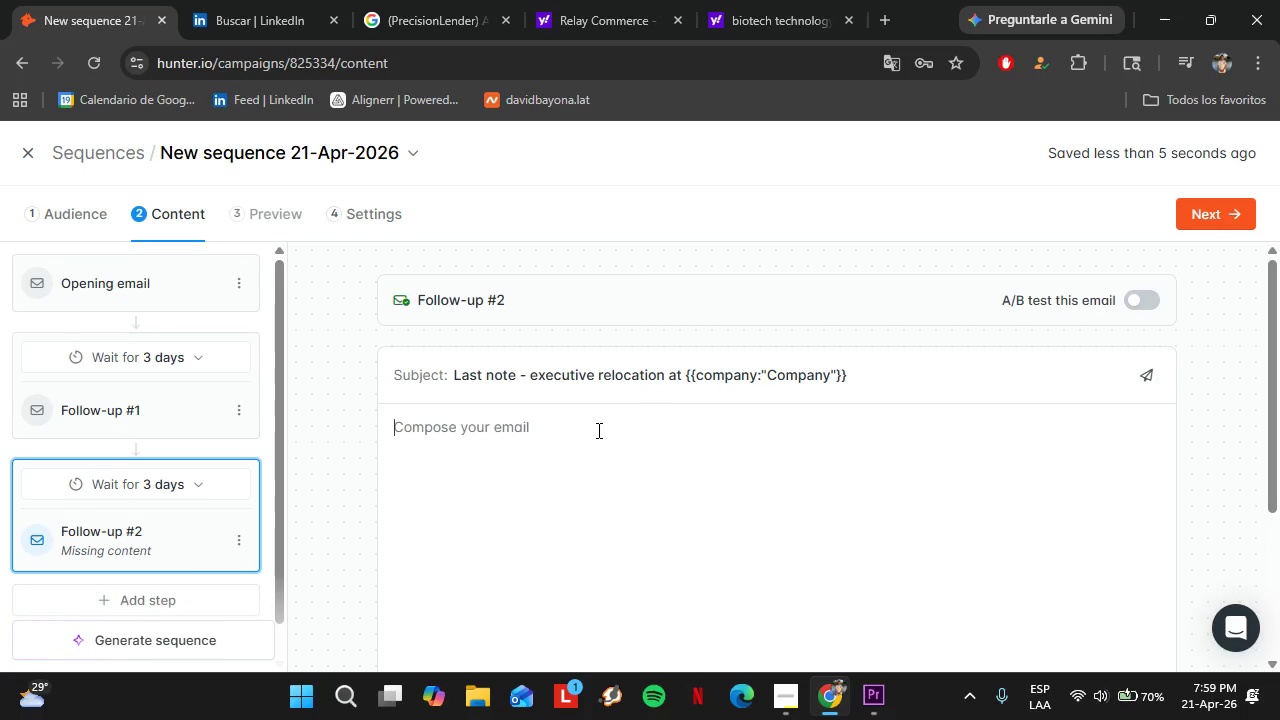 
left_click([597, 430])
 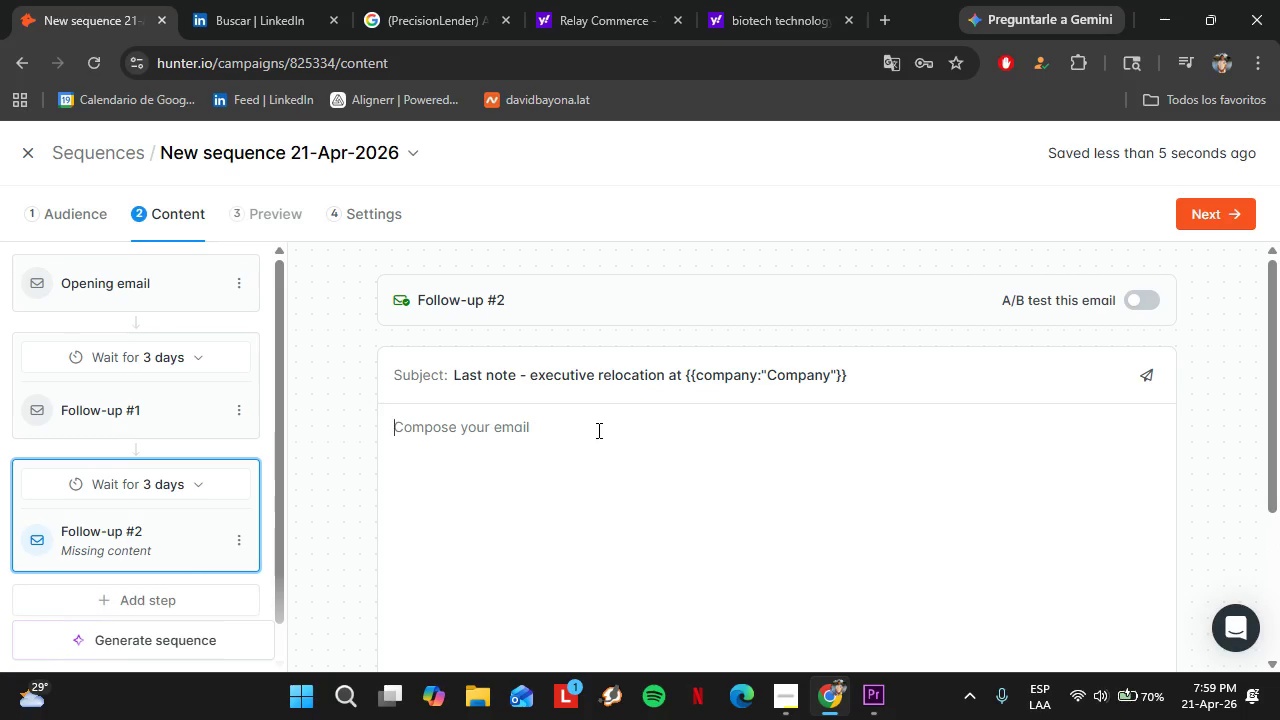 
type(Hi )
 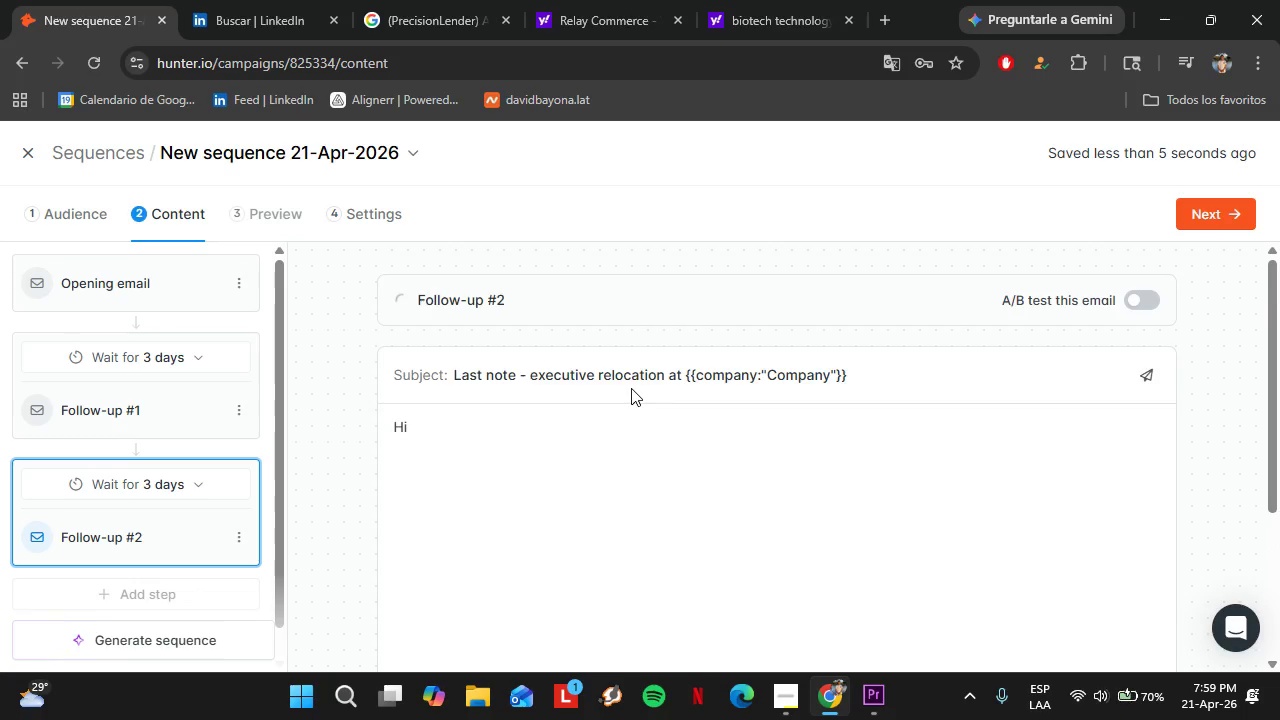 
scroll: coordinate [632, 388], scroll_direction: down, amount: 5.0
 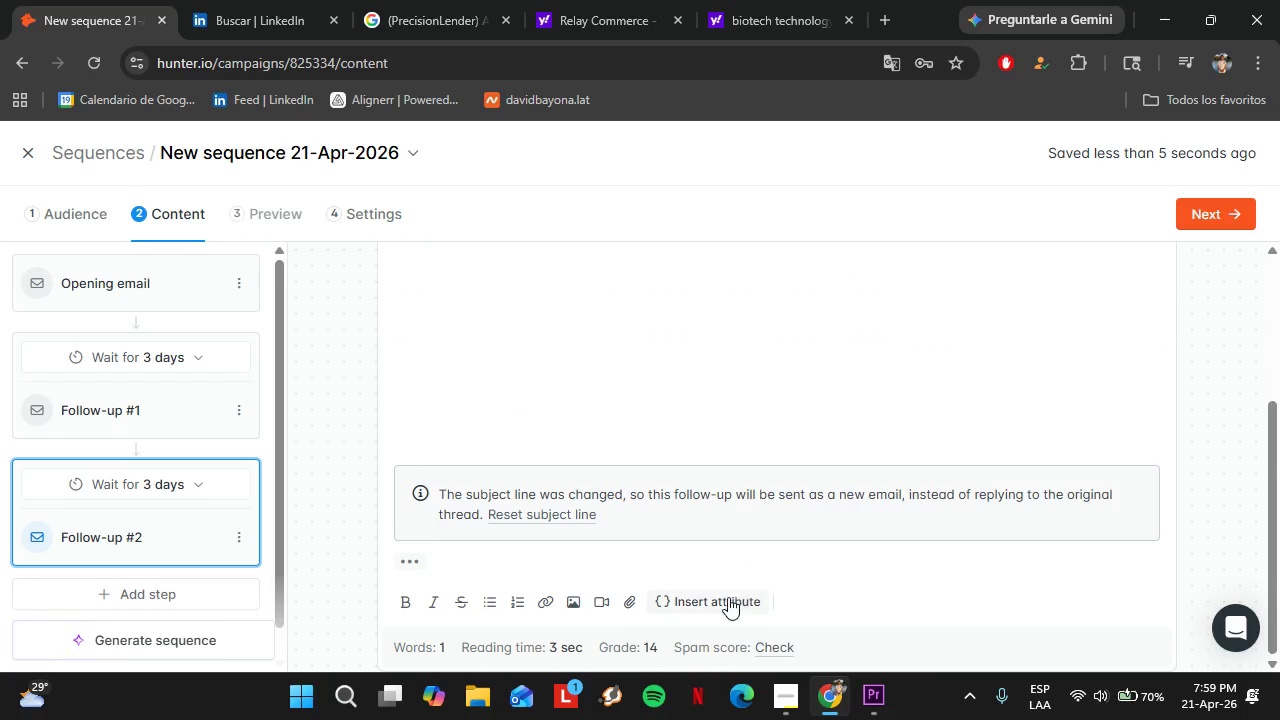 
mouse_move([716, 587])
 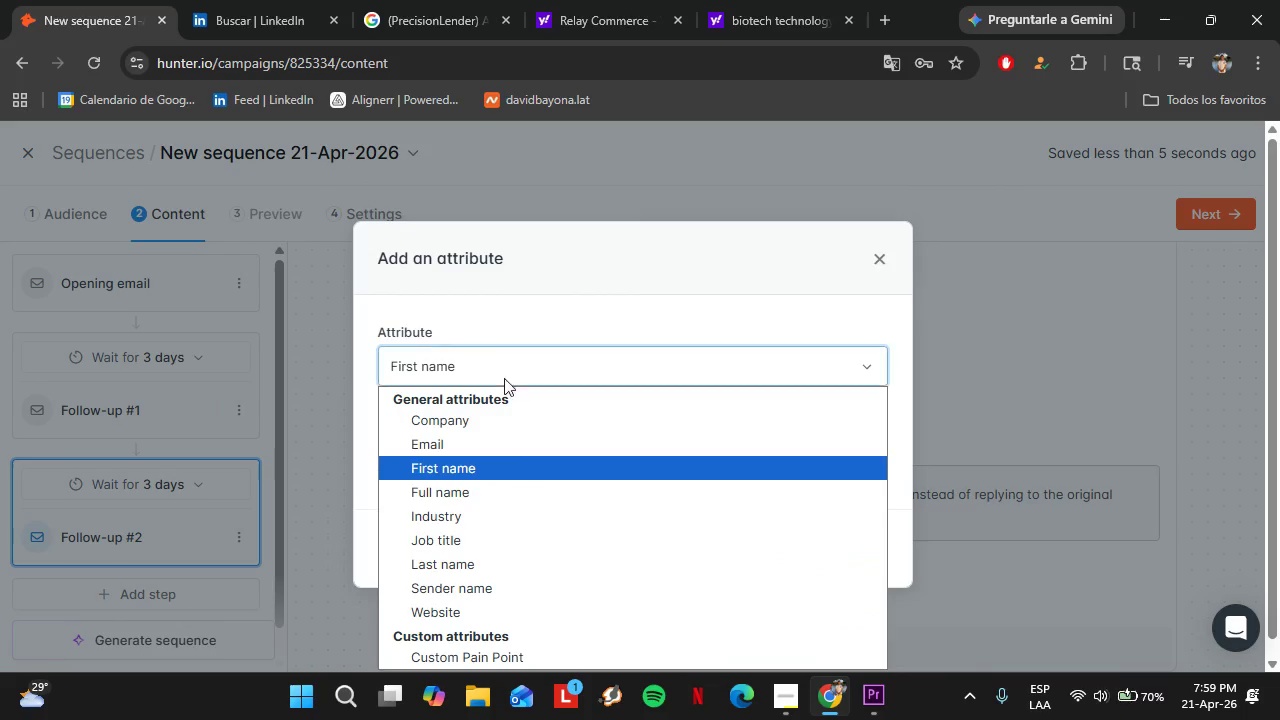 
left_click([506, 366])
 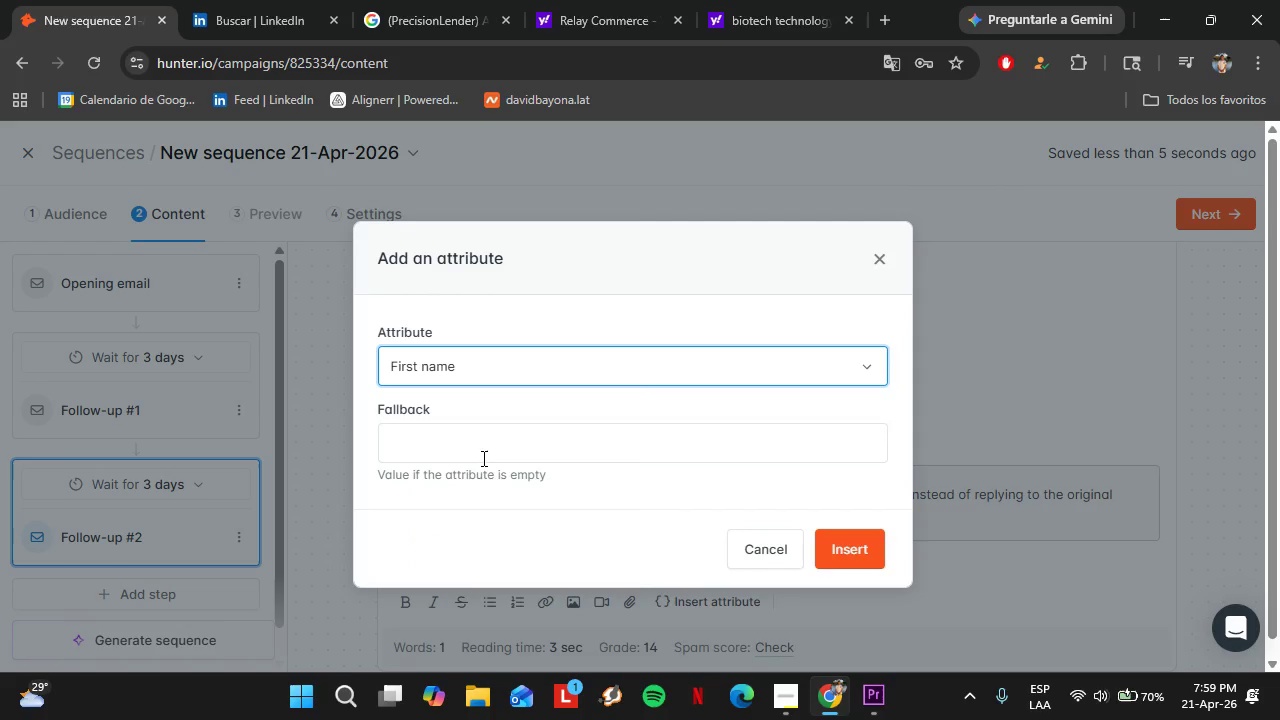 
double_click([473, 447])
 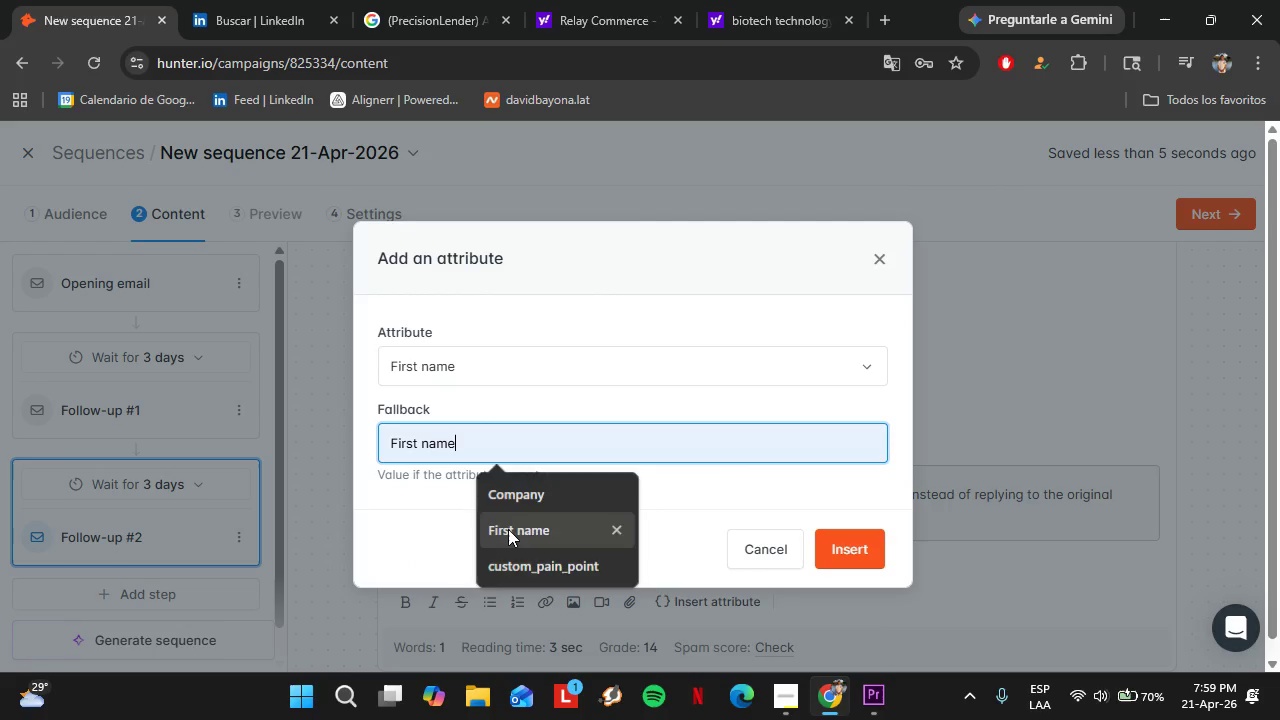 
left_click([508, 529])
 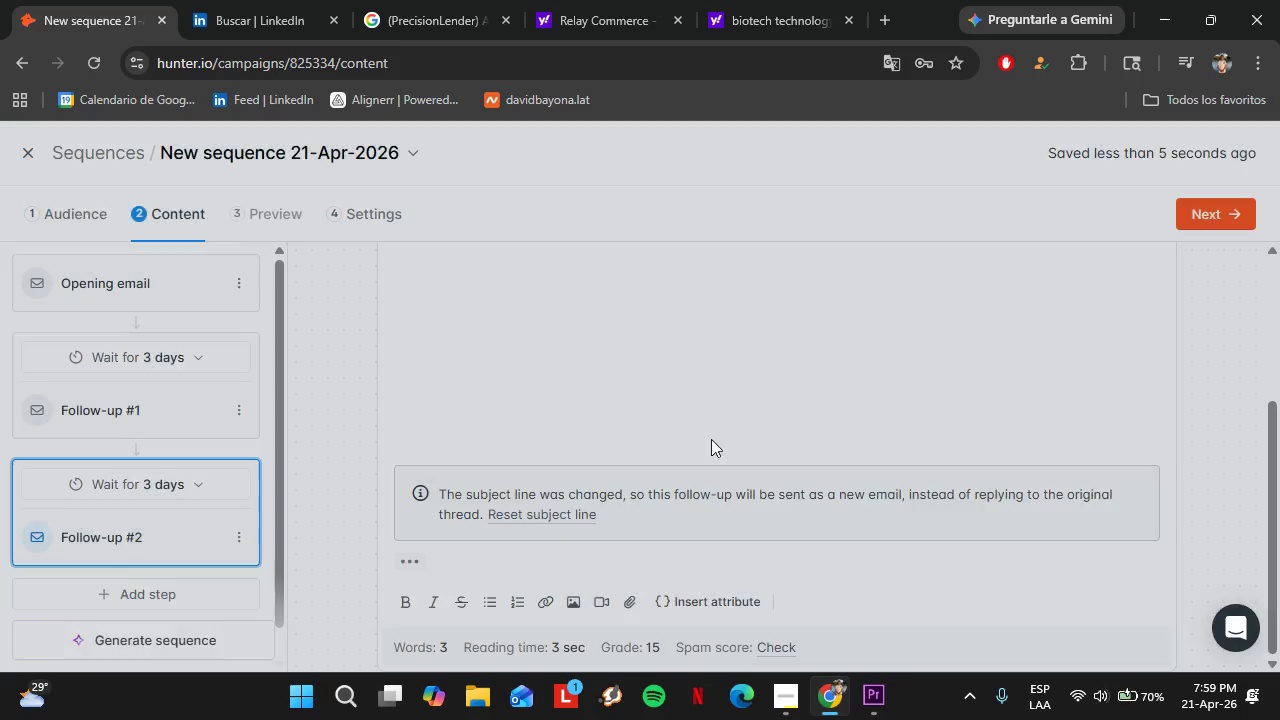 
left_click([686, 429])
 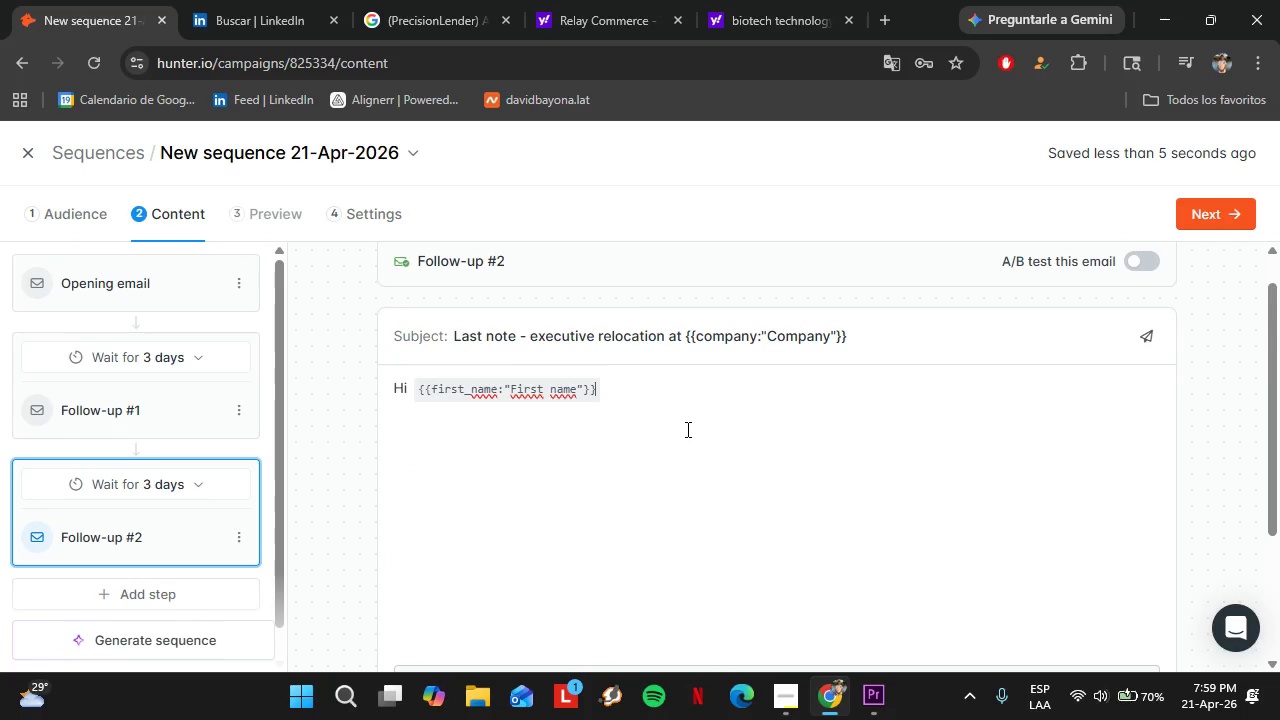 
scroll: coordinate [707, 435], scroll_direction: up, amount: 2.0
 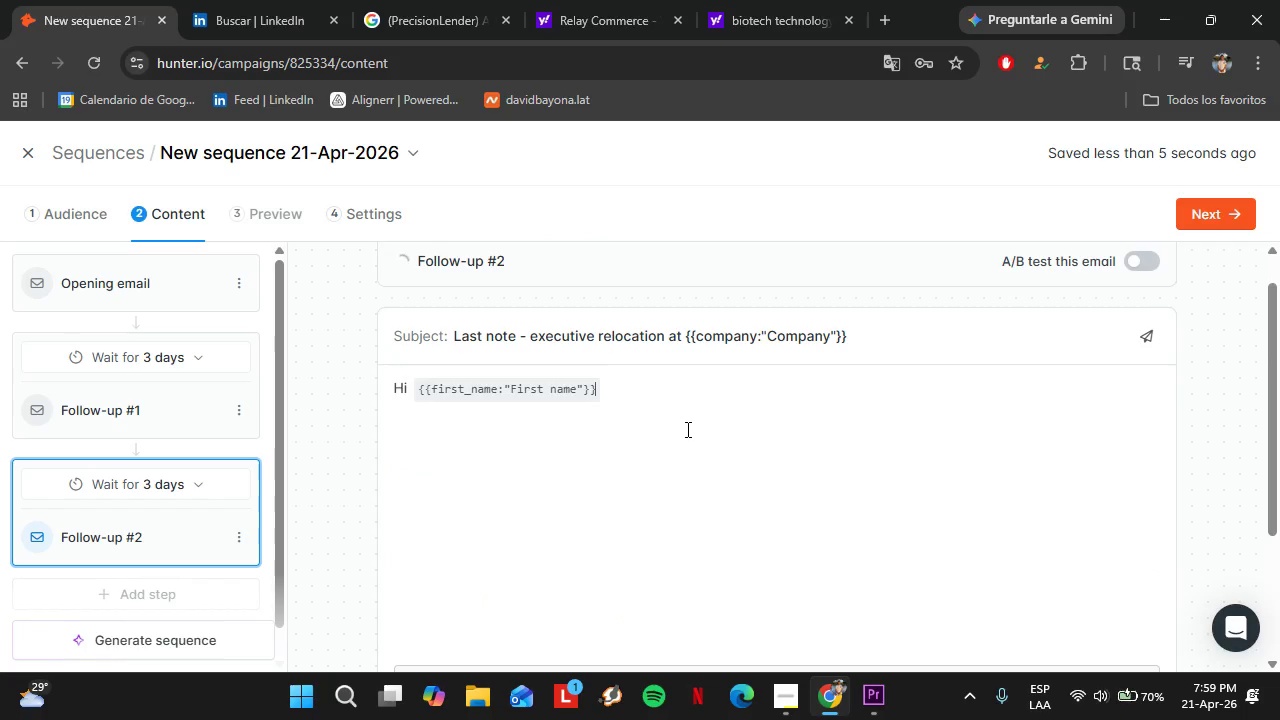 
key(Comma)
 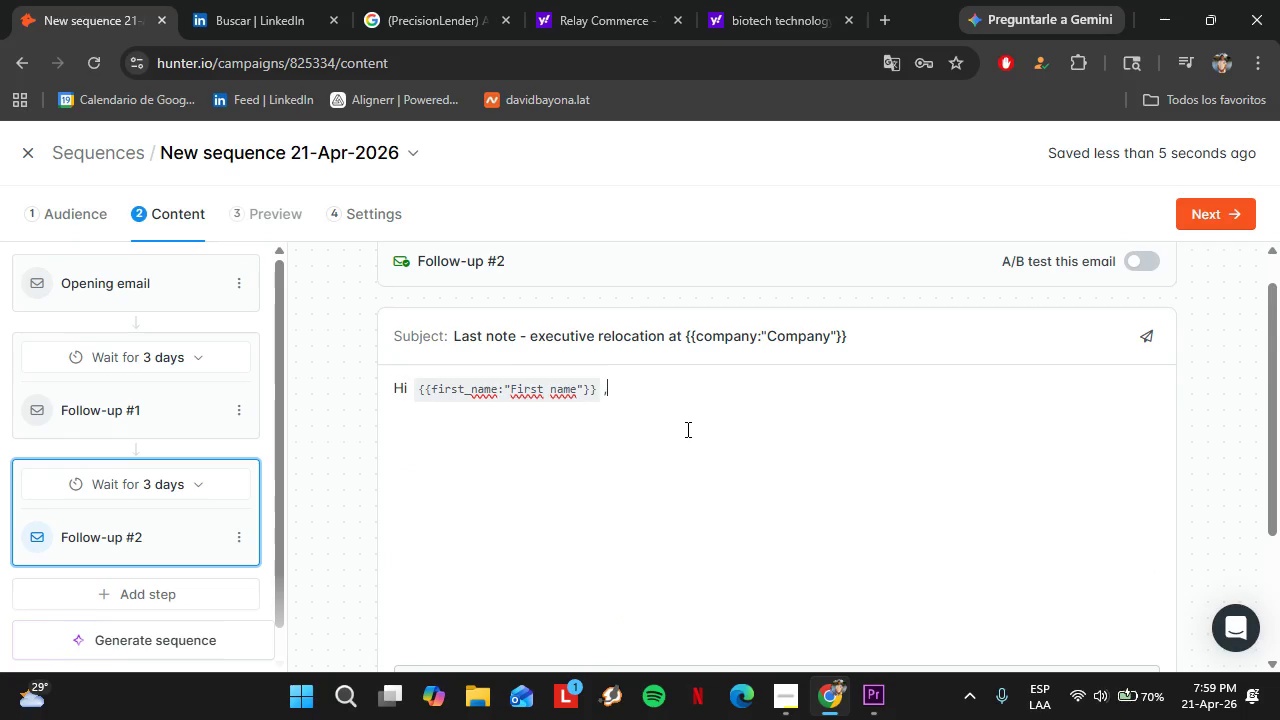 
key(Shift+Enter)
 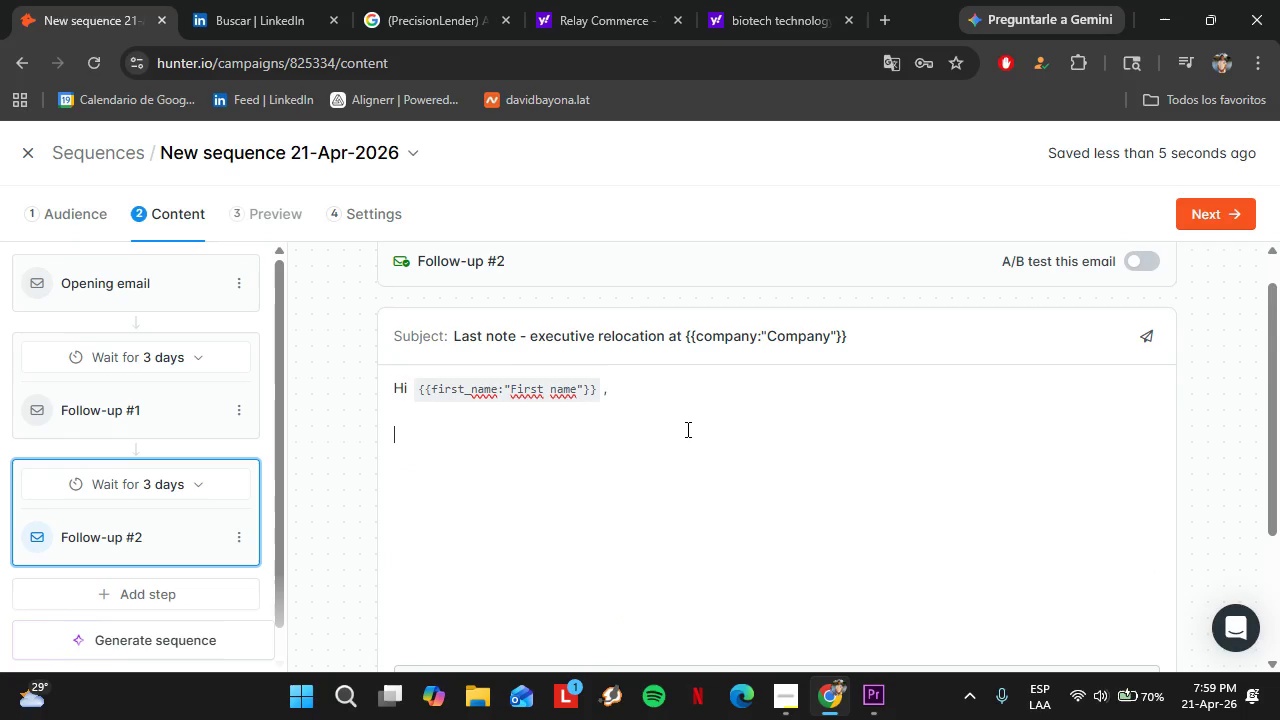 
key(Shift+Enter)
 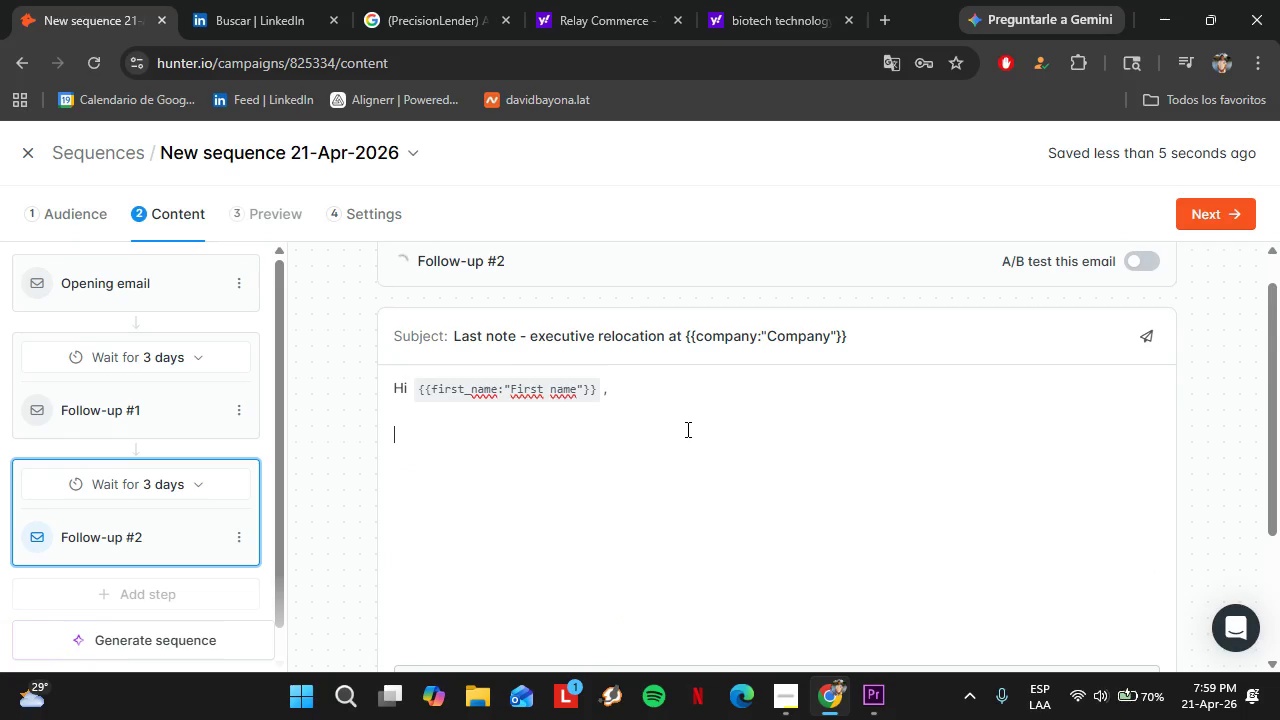 
type(Last message from me - I don[t want to overdo it.)
 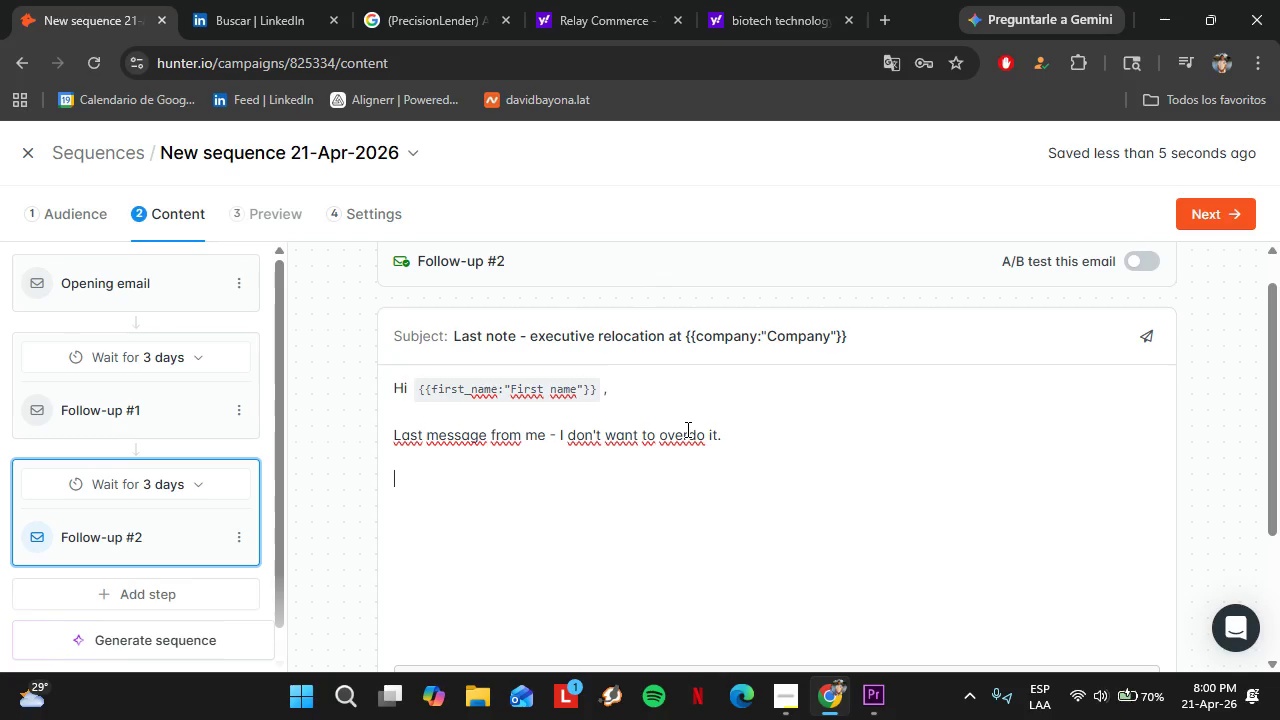 
key(Shift+Enter)
 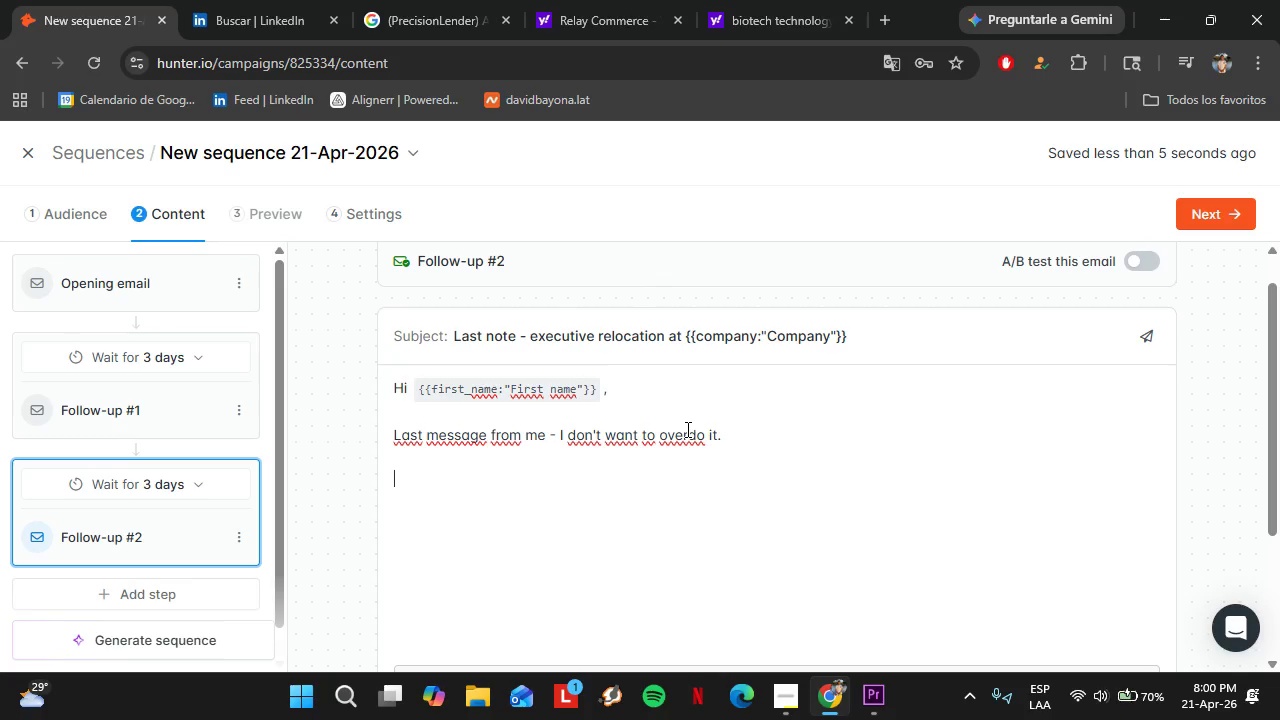 
key(Shift+Enter)
 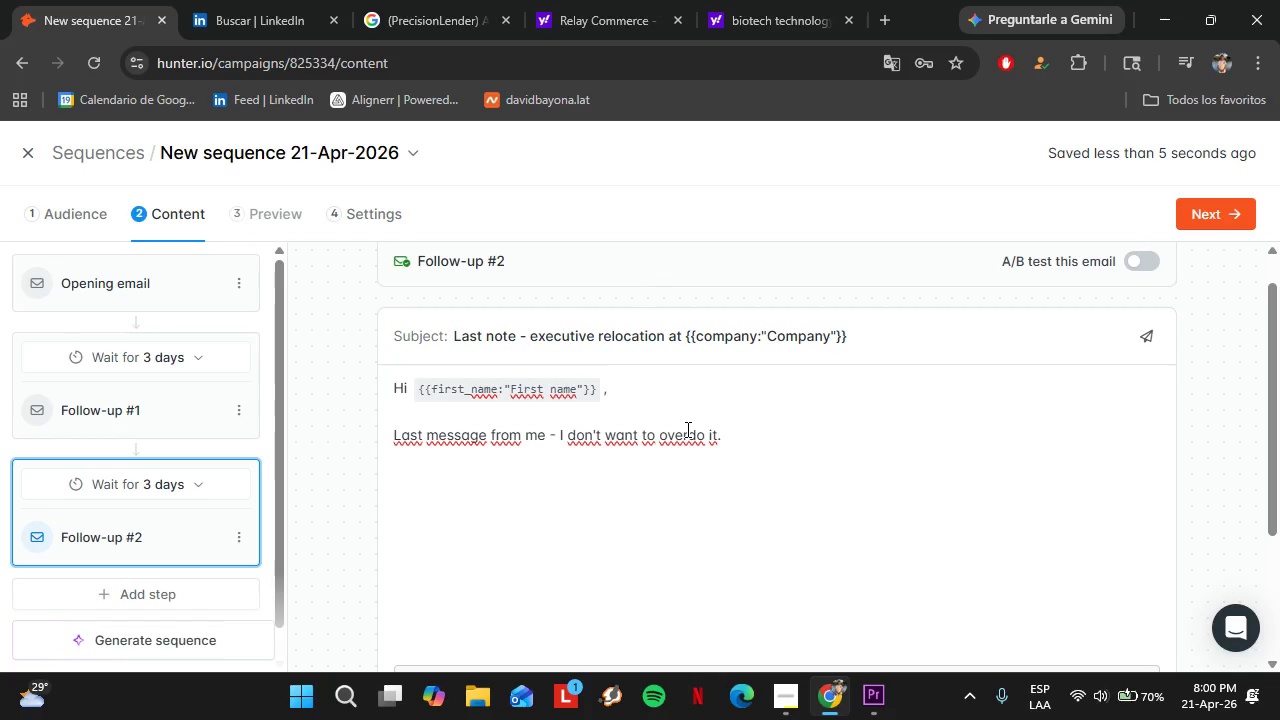 
type(If )
 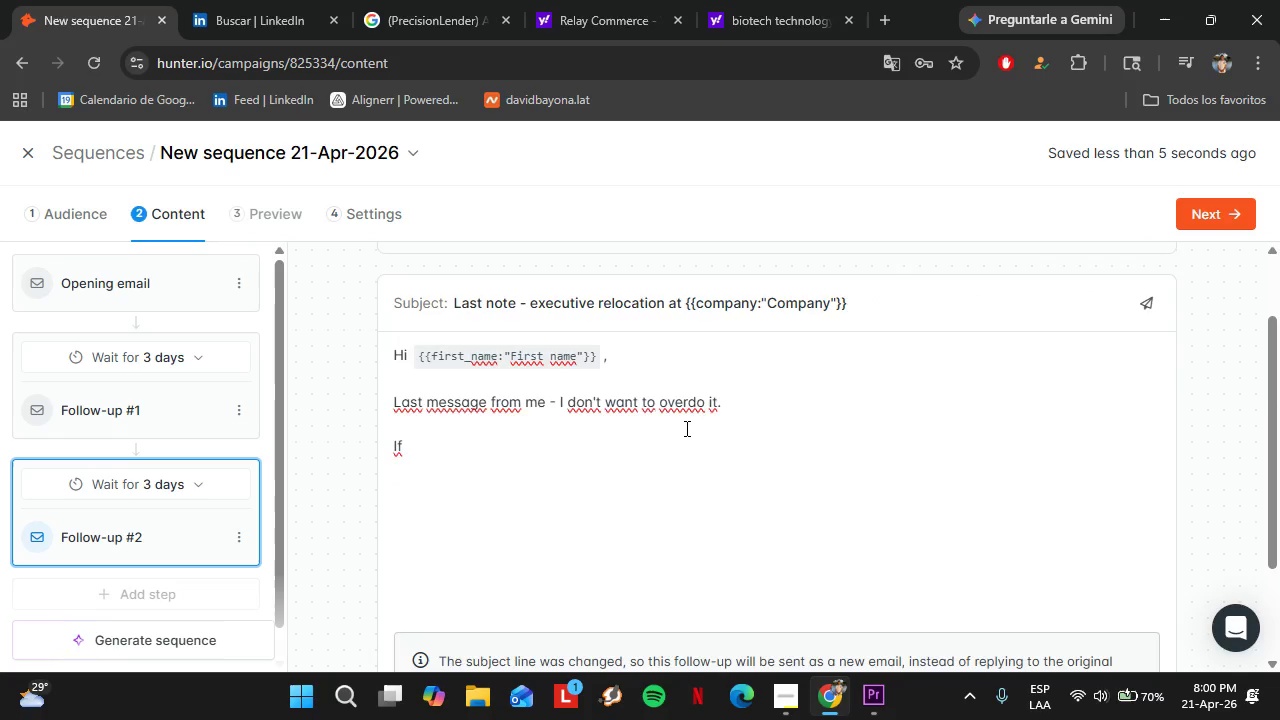 
scroll: coordinate [685, 428], scroll_direction: down, amount: 3.0
 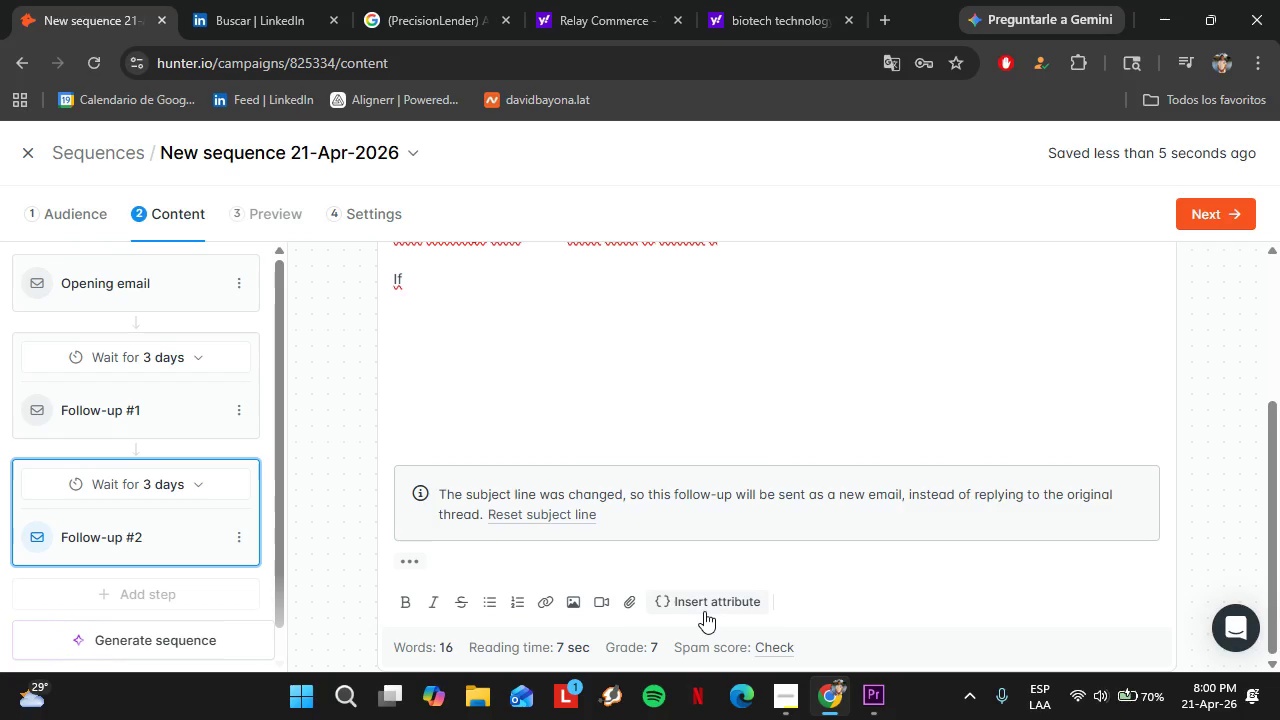 
left_click([704, 611])
 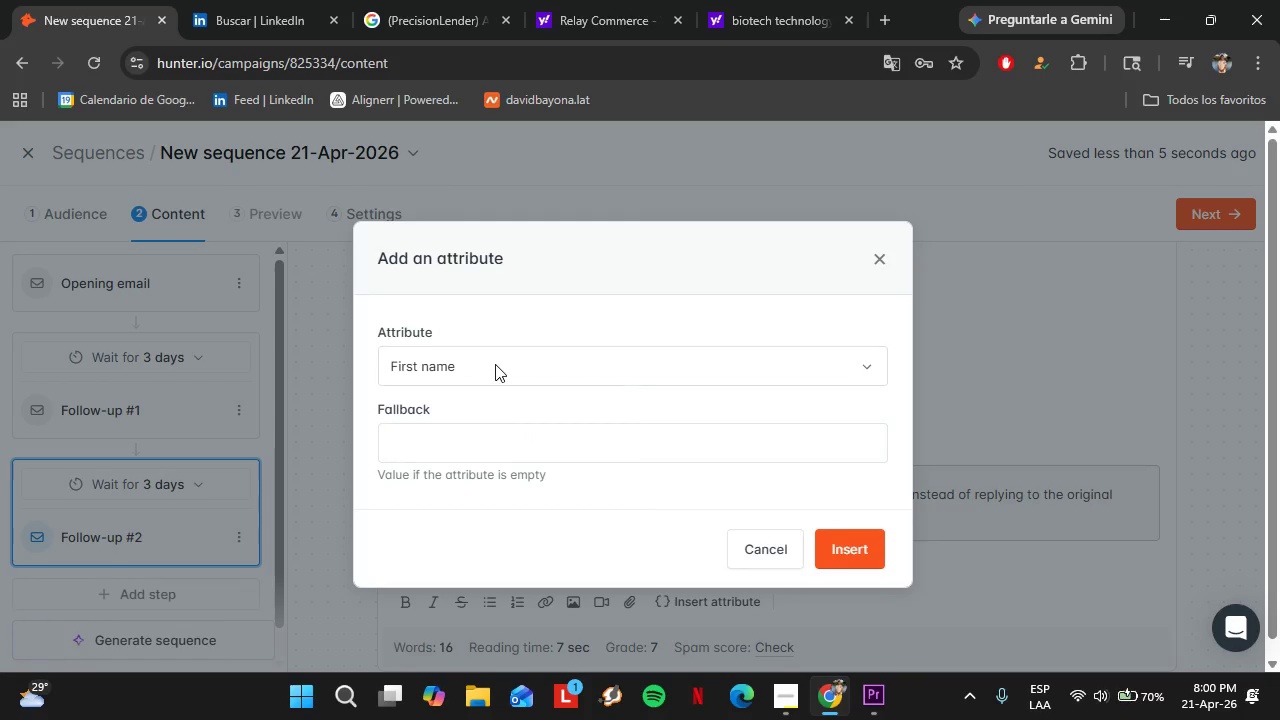 
left_click([495, 364])
 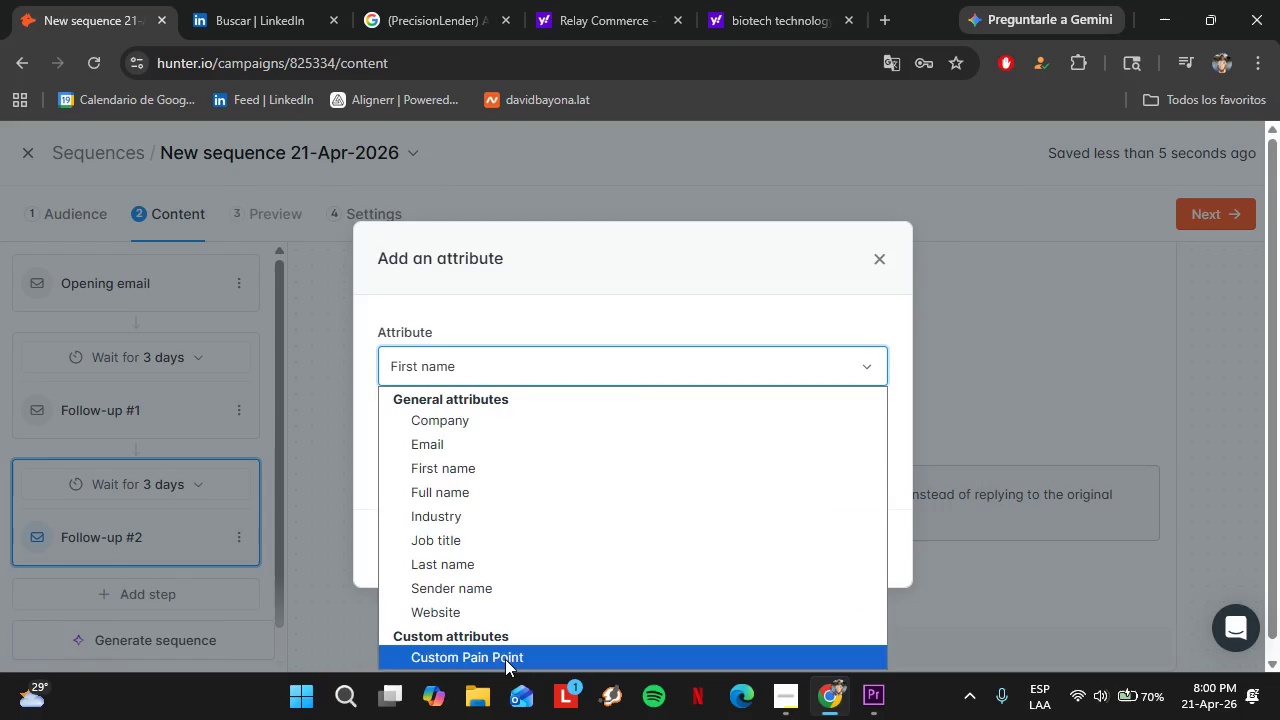 
left_click([505, 659])
 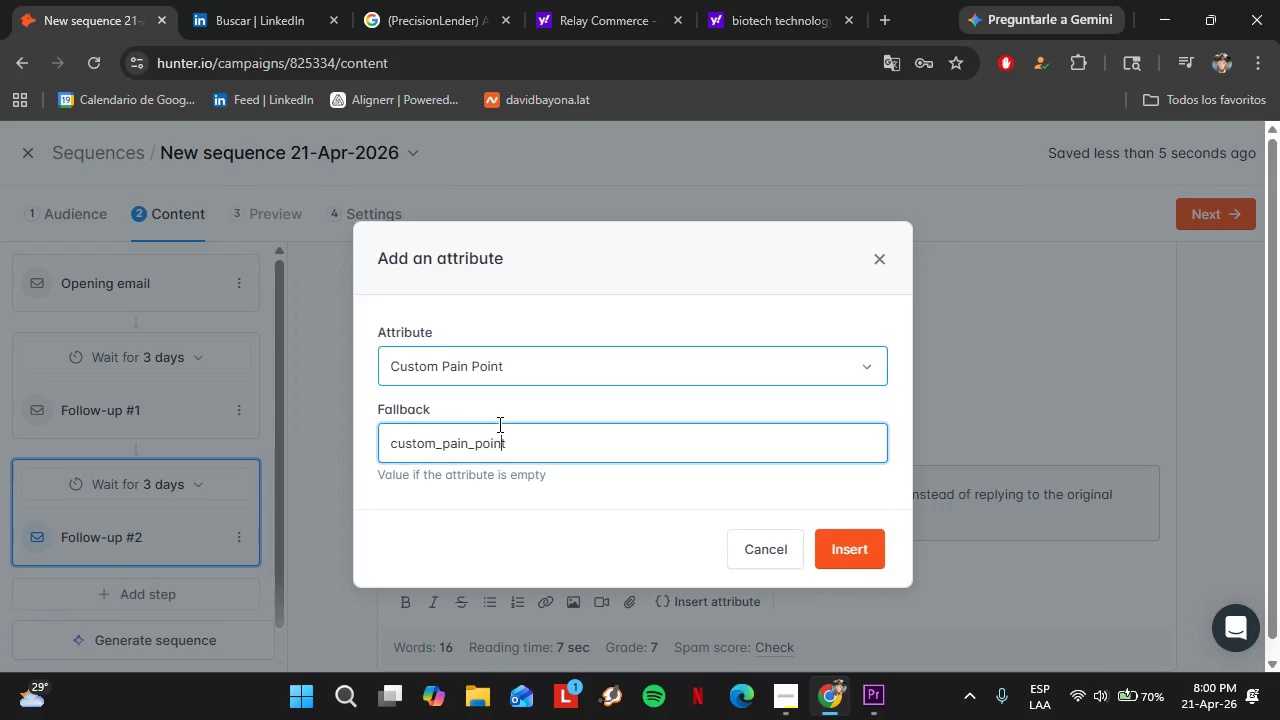 
left_click([498, 424])
 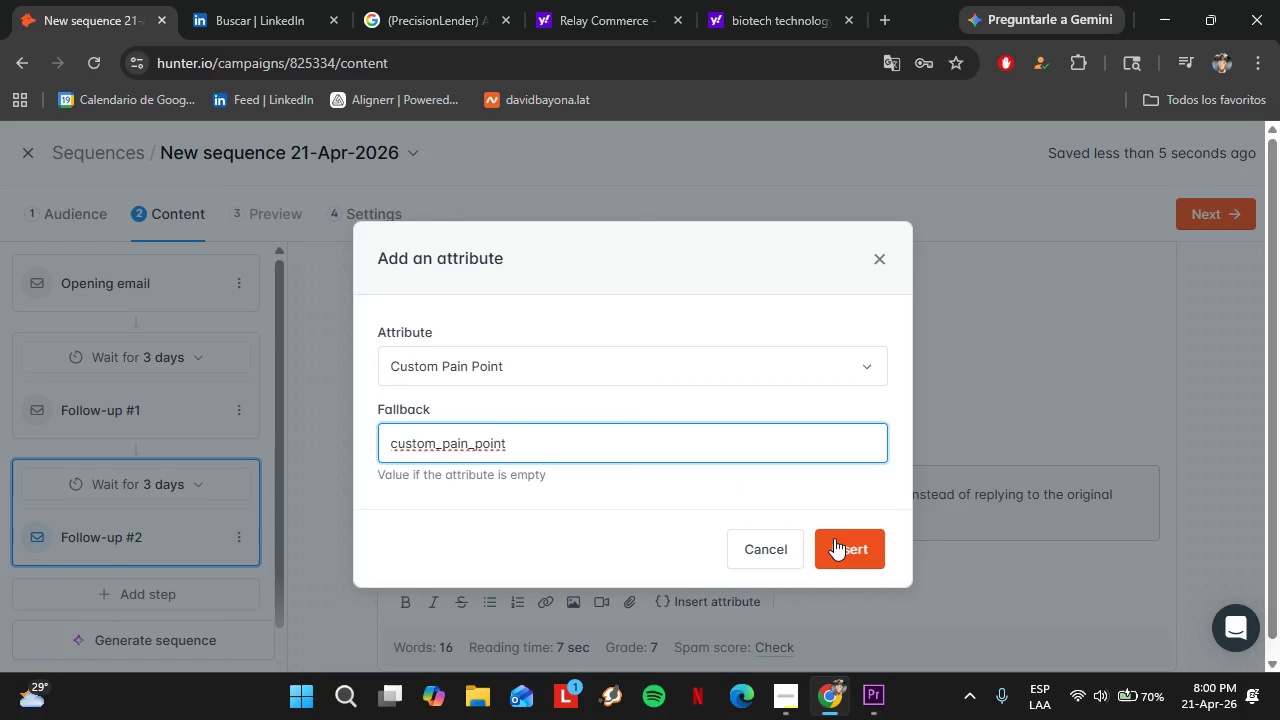 
left_click([841, 541])
 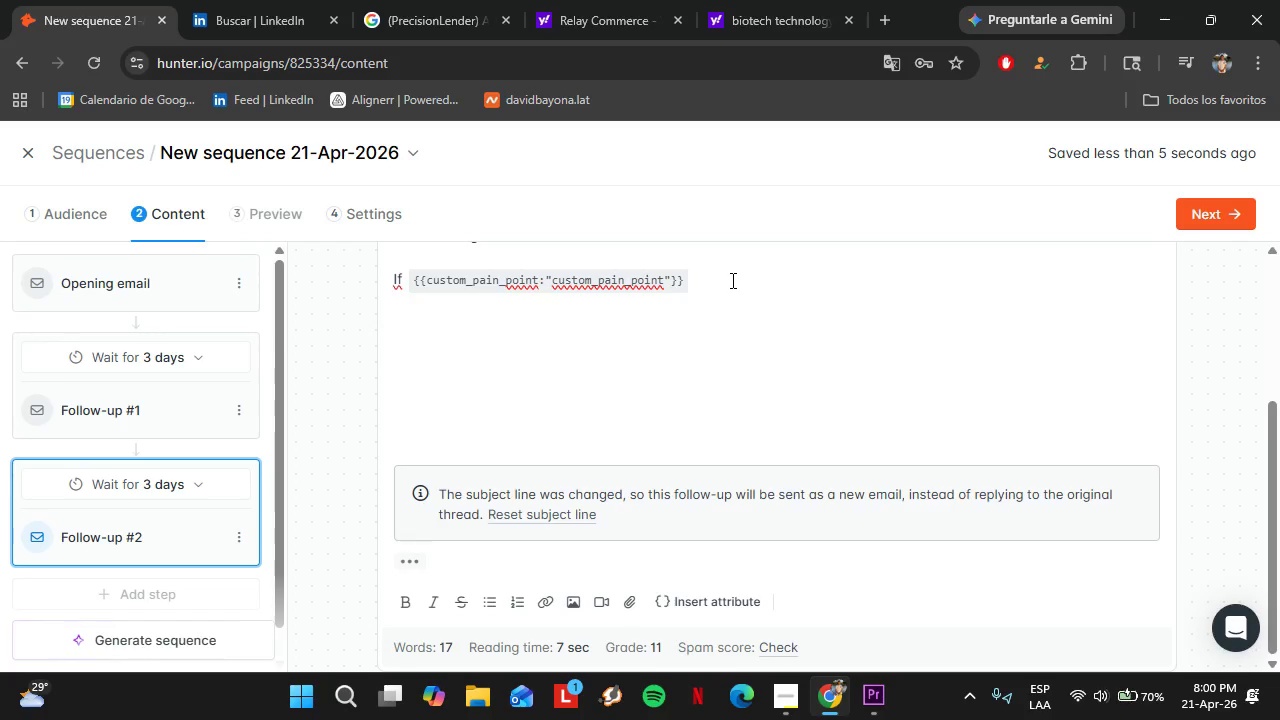 
type( isn[t a current)
 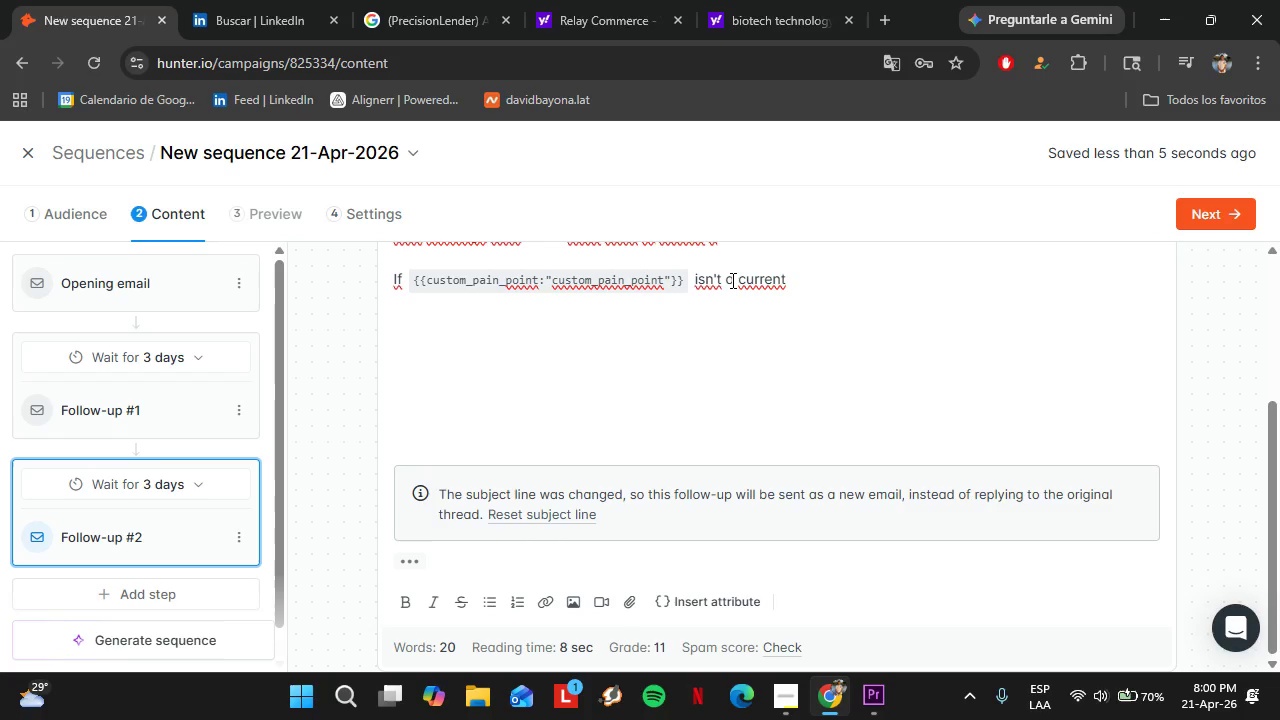 
wait(8.41)
 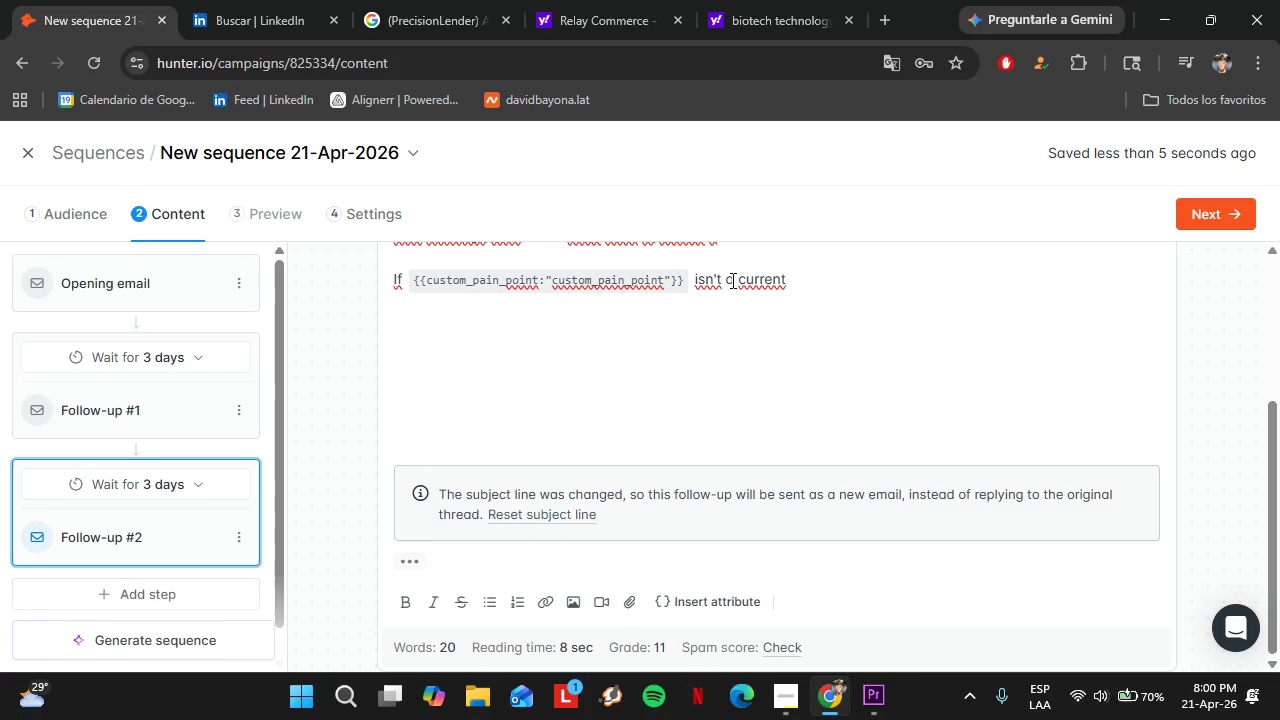 
type(prio)
key(Backspace)
key(Backspace)
key(Backspace)
key(Backspace)
type( priority for)
 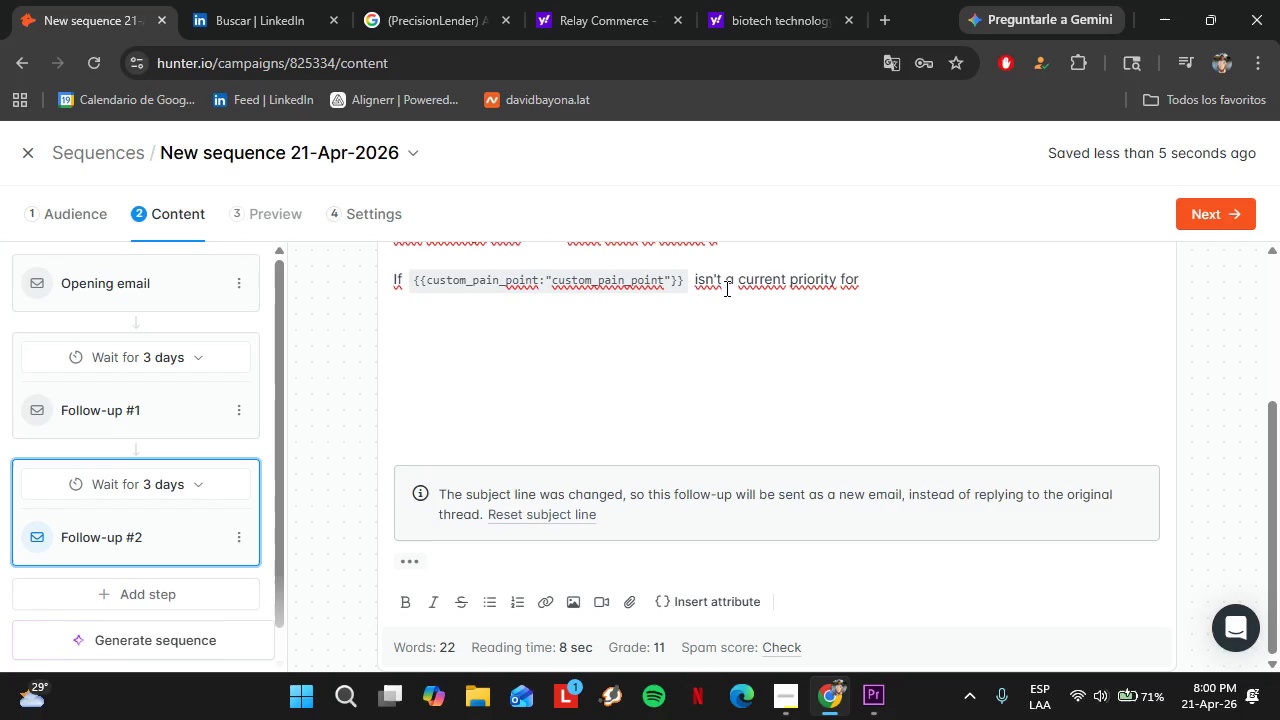 
key(Space)
 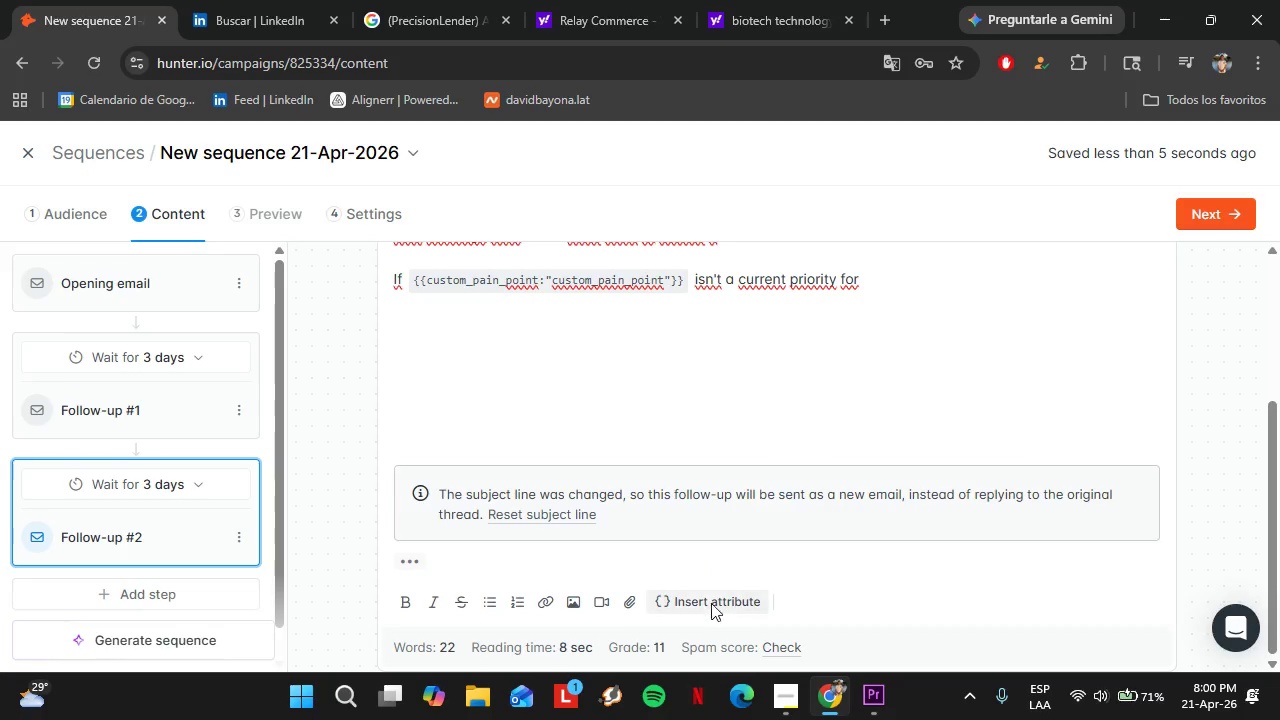 
left_click([711, 603])
 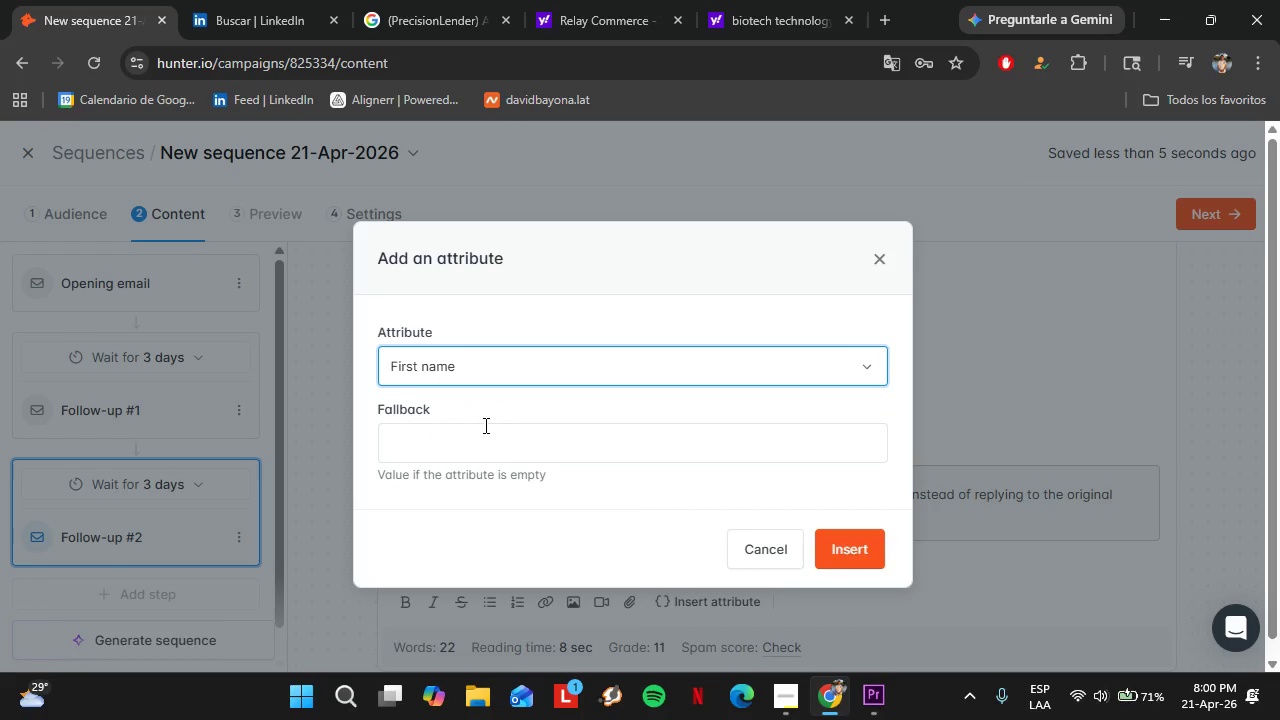 
double_click([514, 450])
 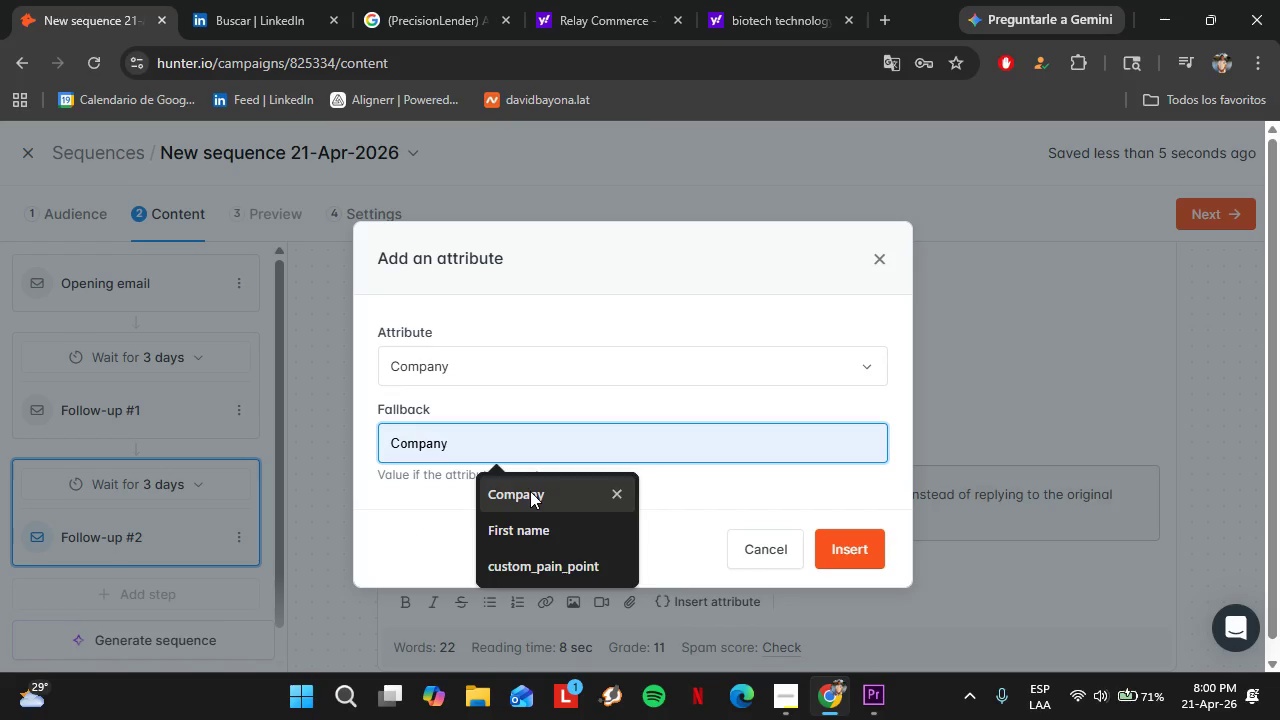 
left_click([530, 491])
 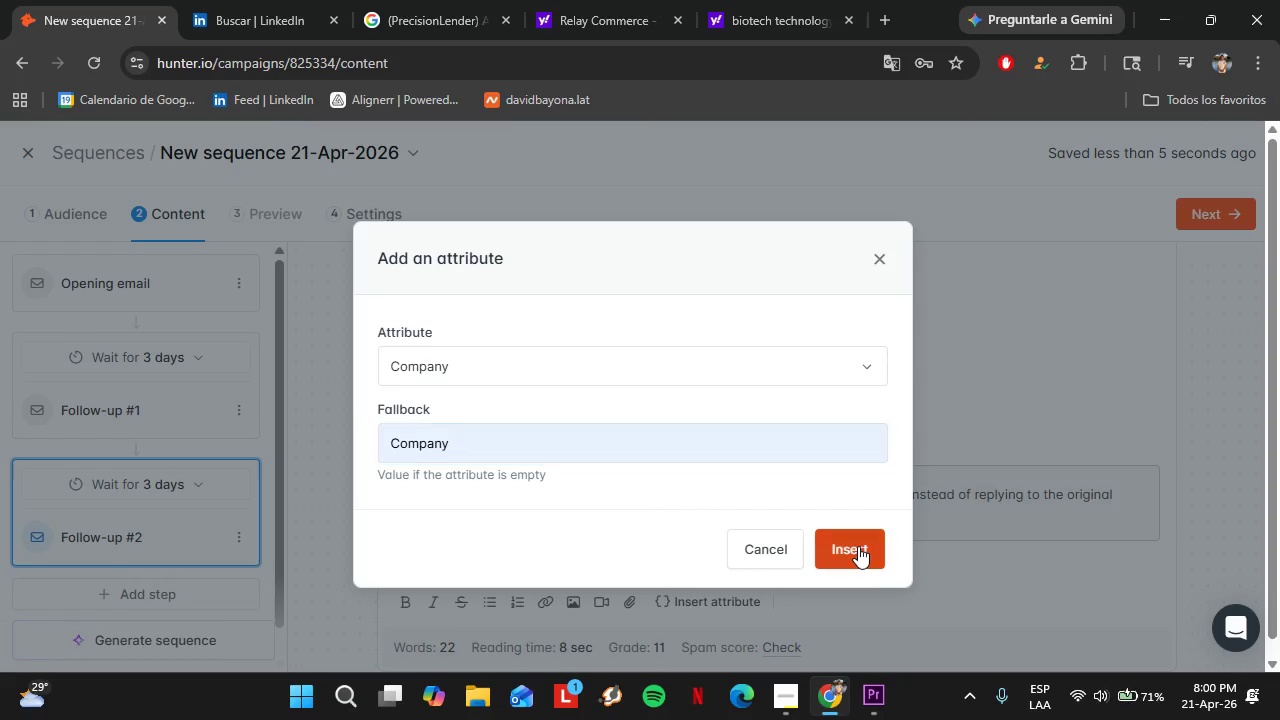 
left_click([859, 546])
 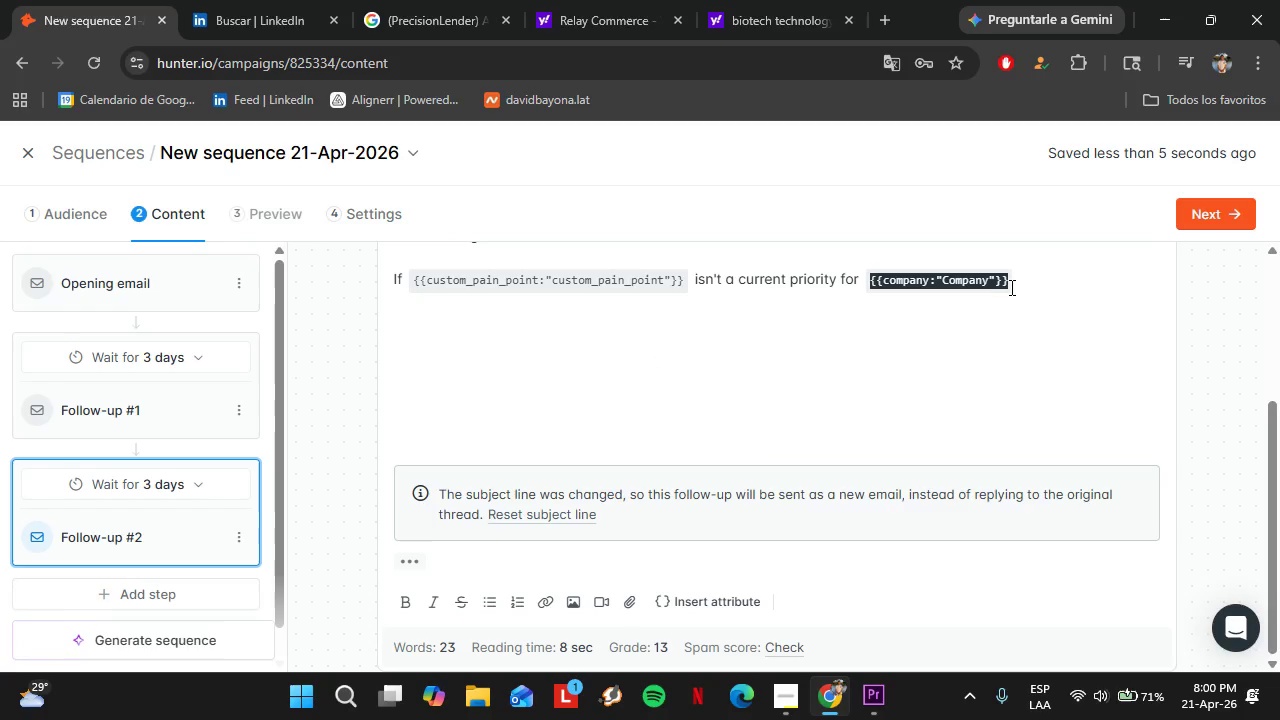 
double_click([1011, 286])
 